 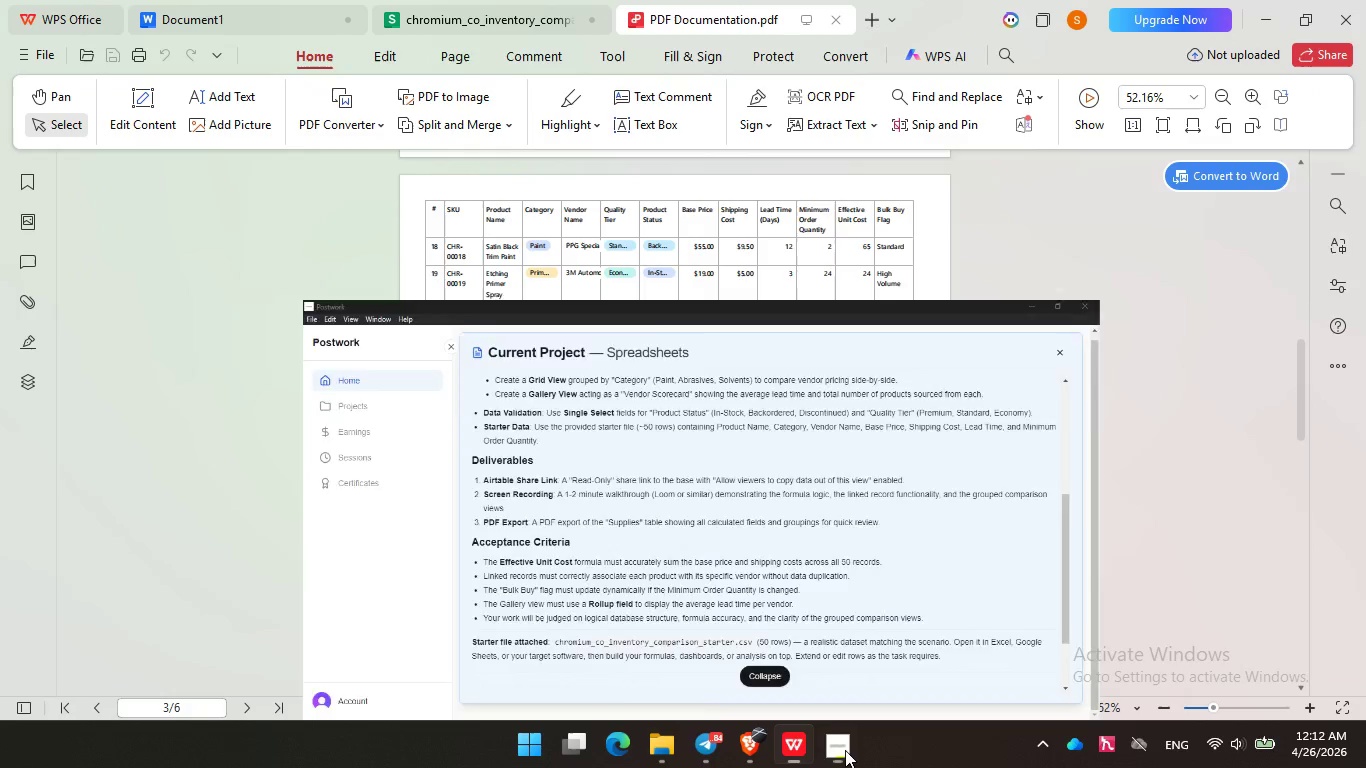 
scroll: coordinate [629, 362], scroll_direction: up, amount: 31.0
 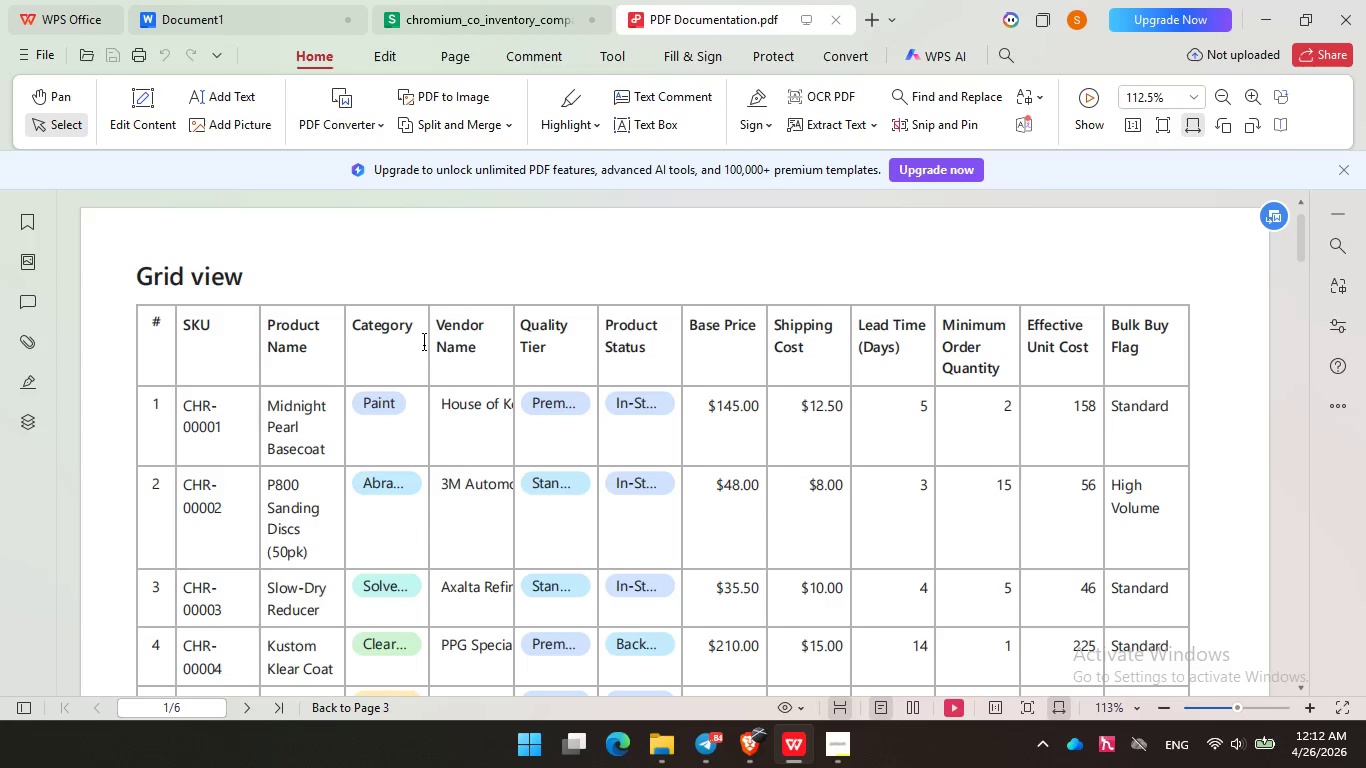 
wait(5.01)
 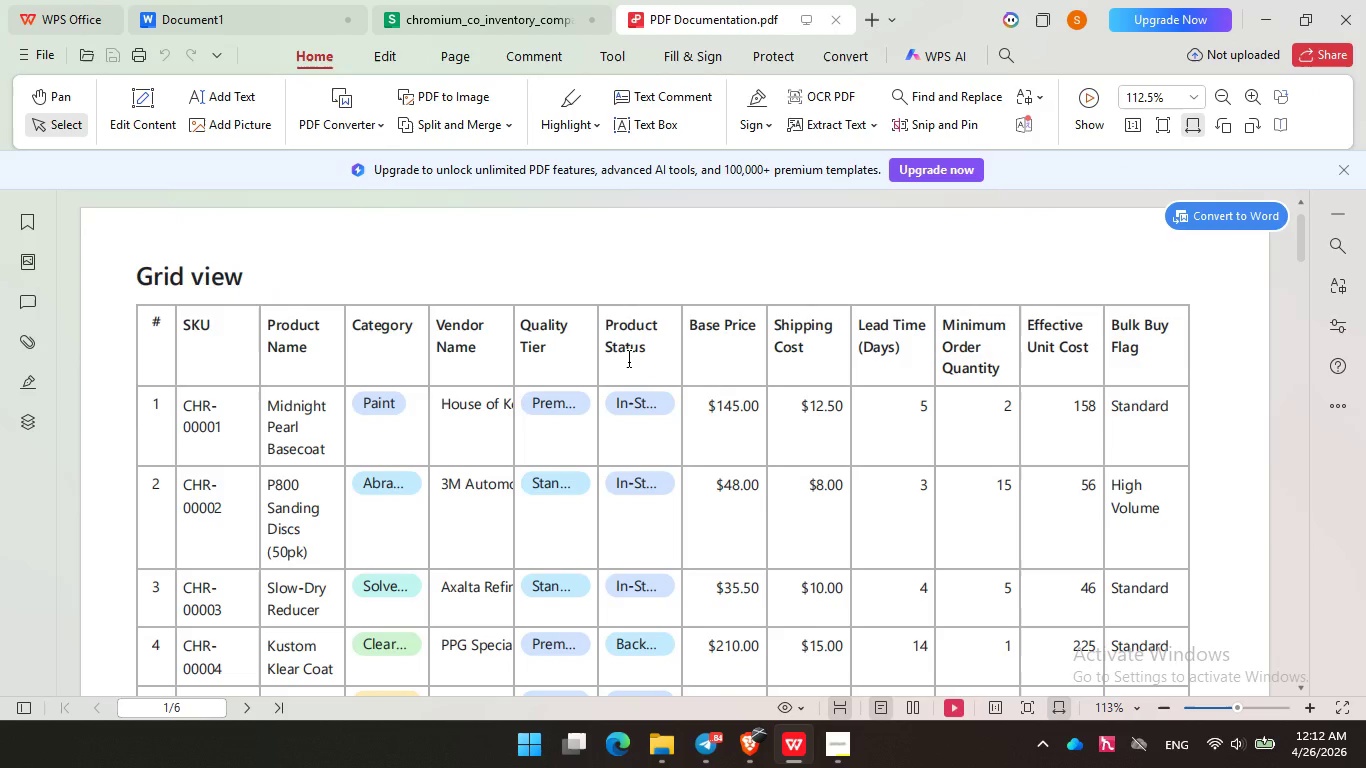 
scroll: coordinate [690, 395], scroll_direction: down, amount: 3.0
 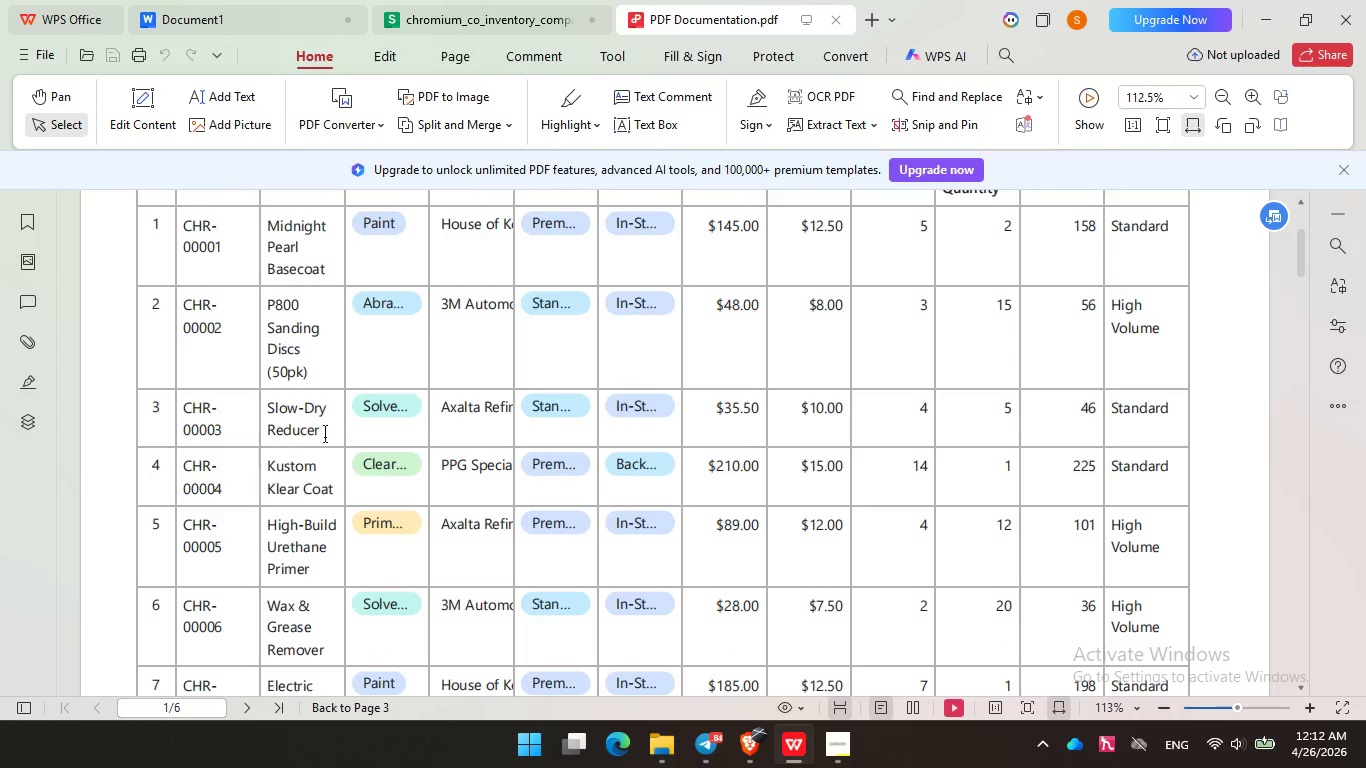 
left_click([404, 404])
 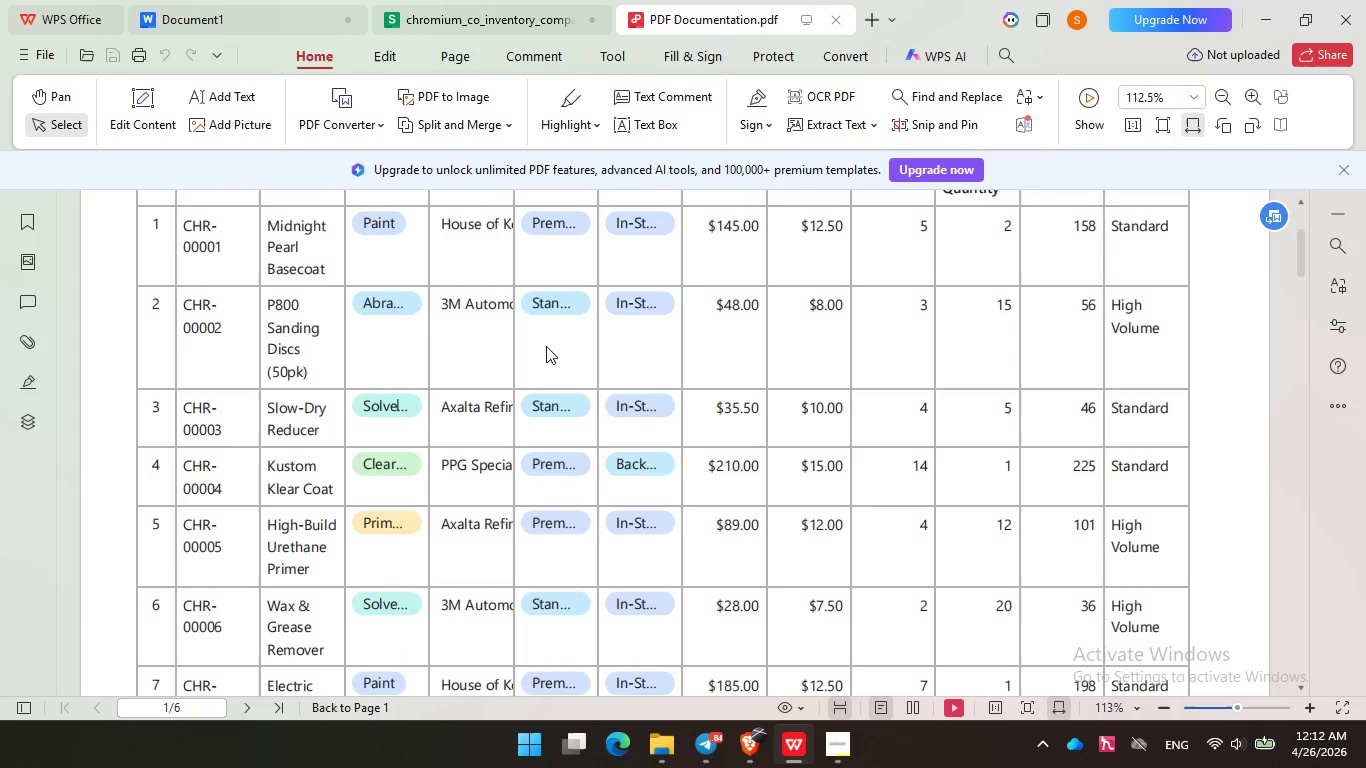 
scroll: coordinate [546, 346], scroll_direction: down, amount: 4.0
 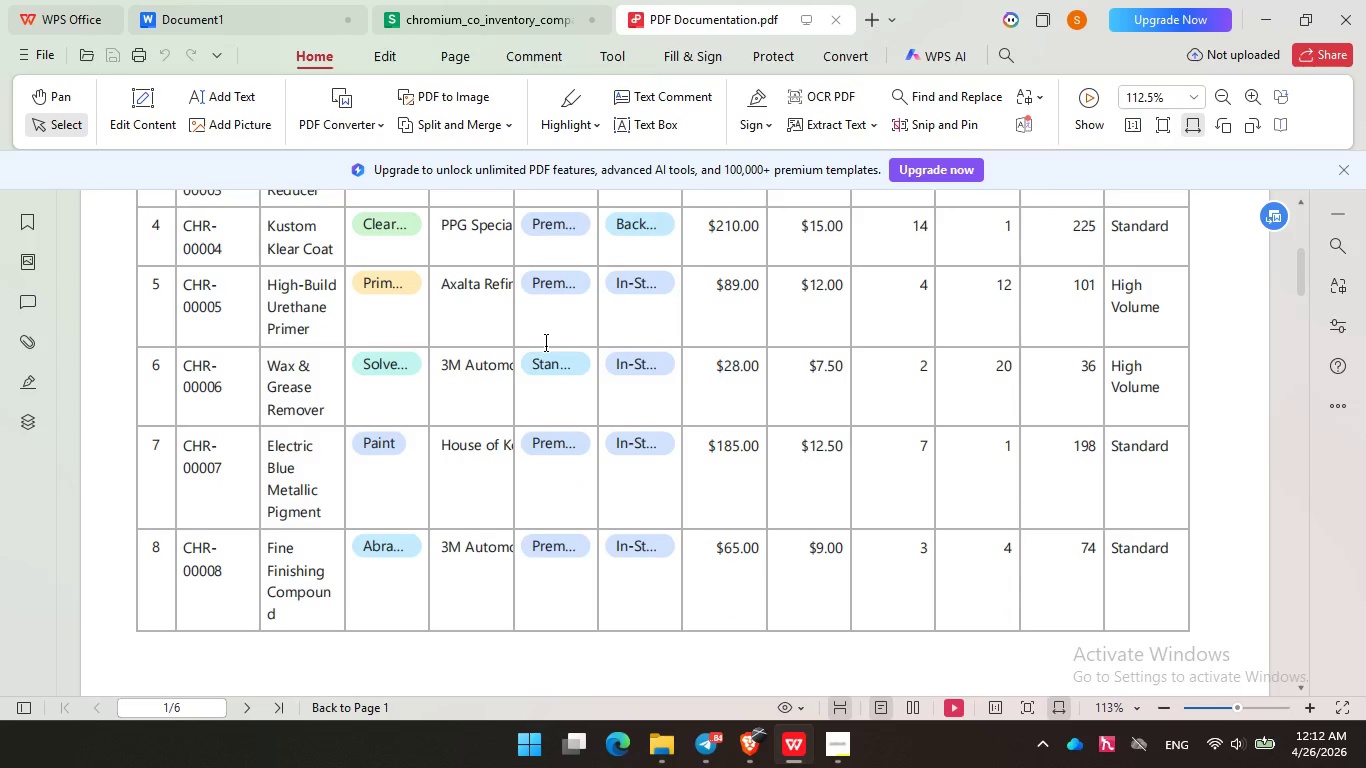 
left_click([546, 348])
 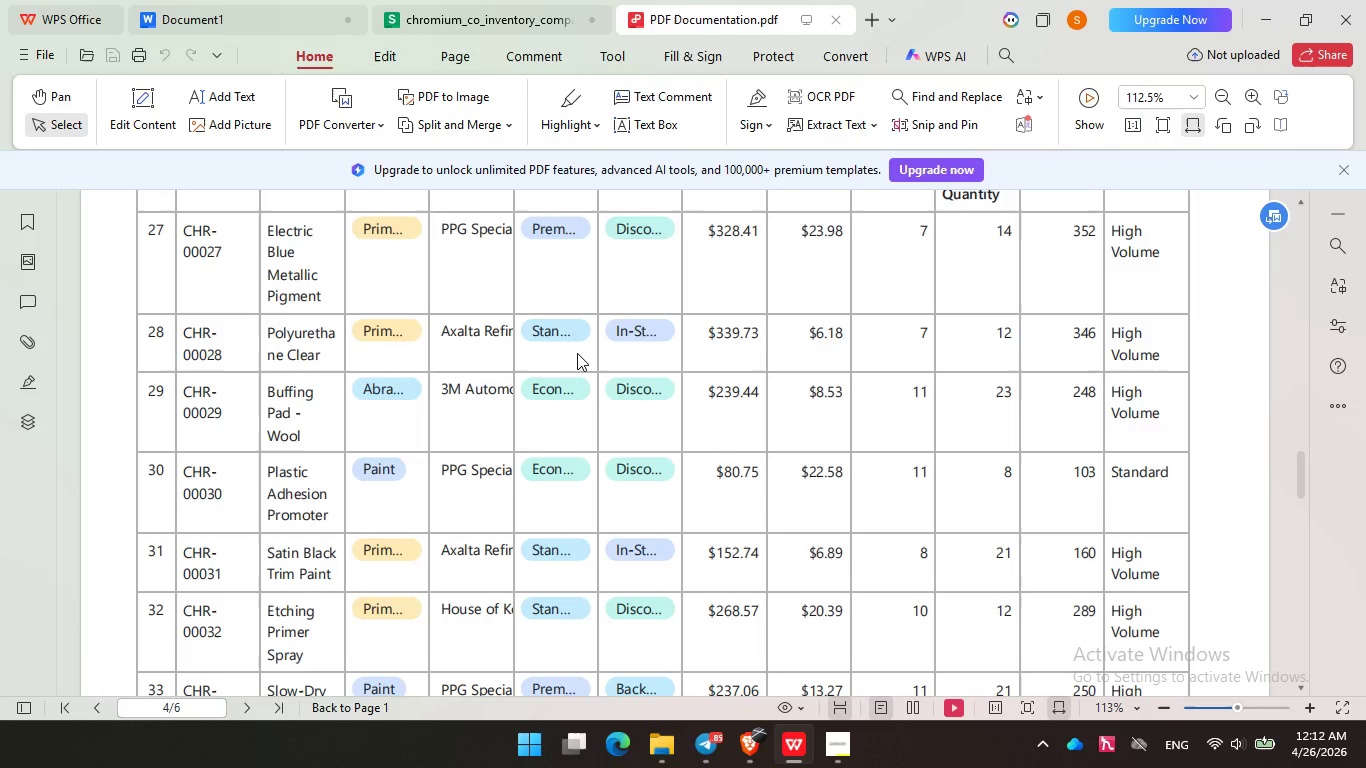 
scroll: coordinate [546, 348], scroll_direction: down, amount: 42.0
 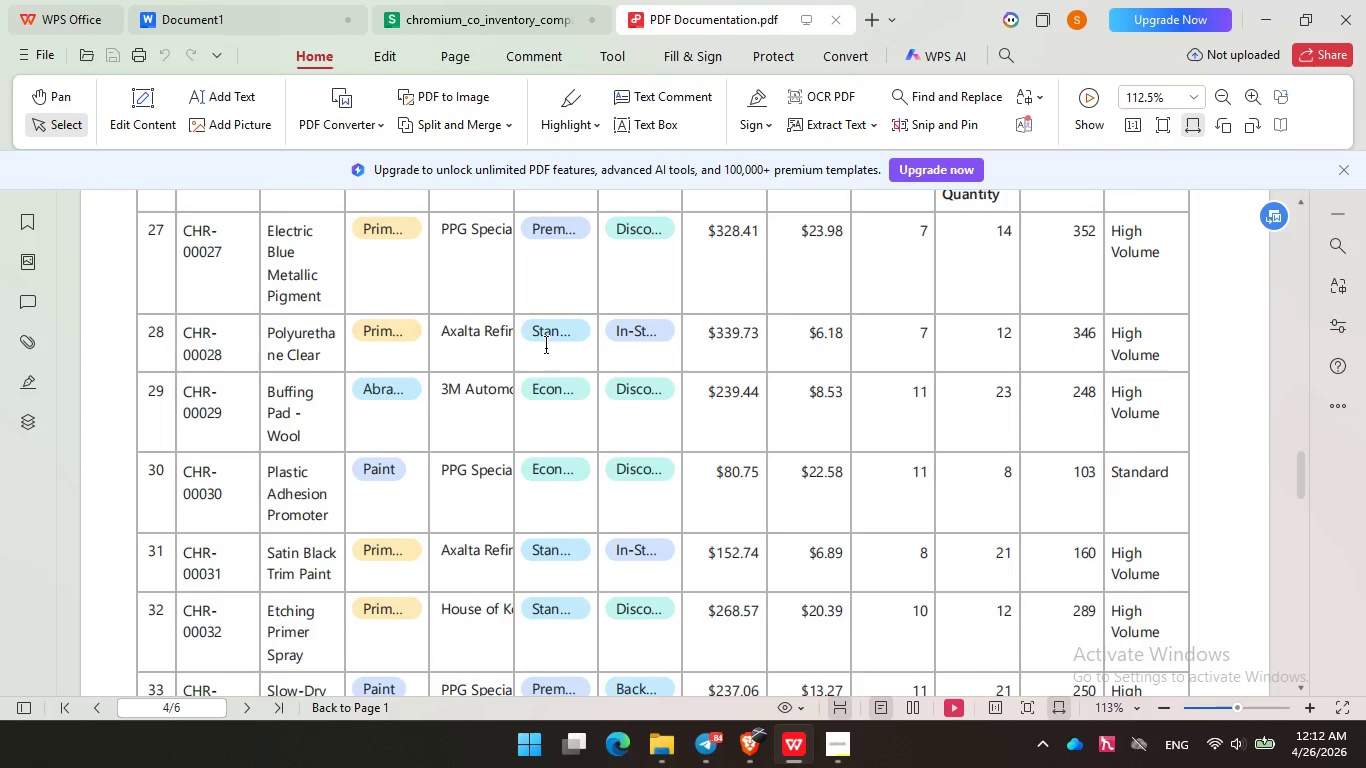 
wait(17.88)
 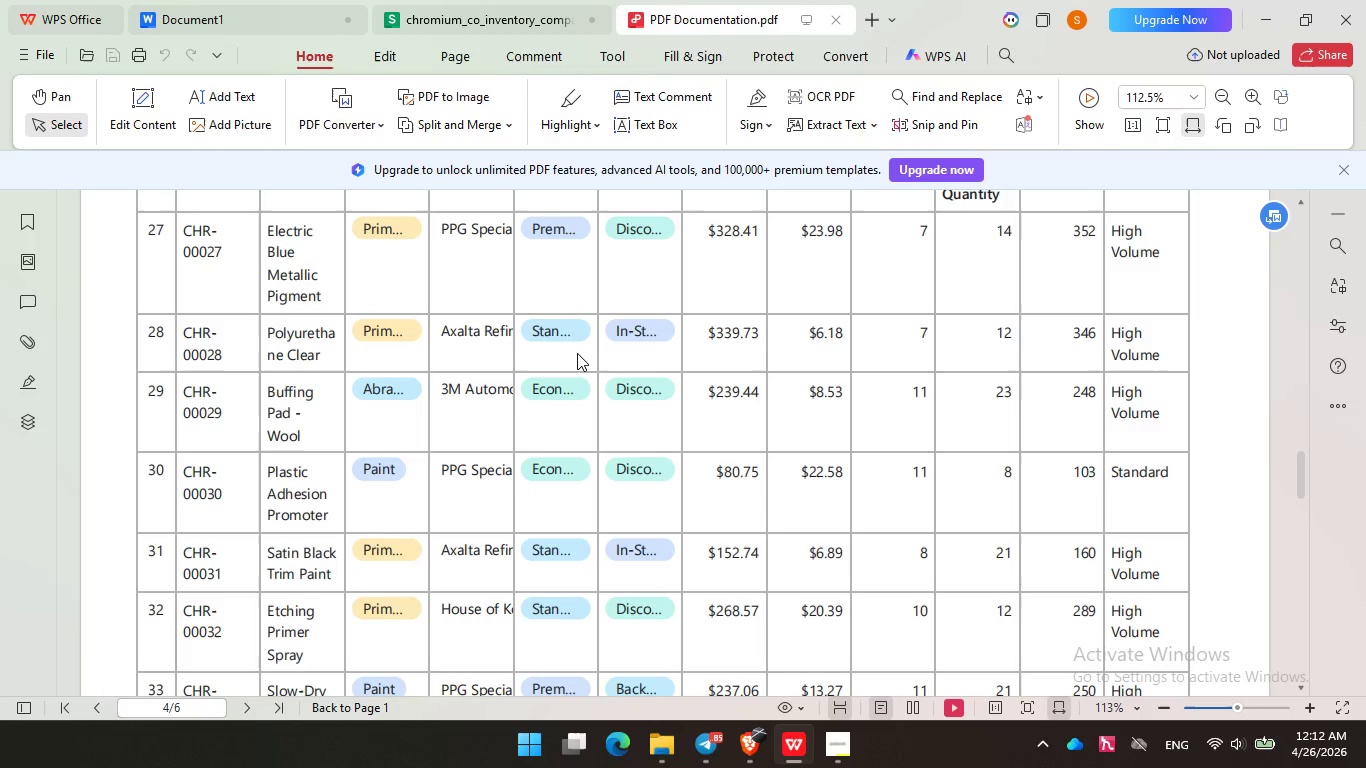 
left_click([570, 353])
 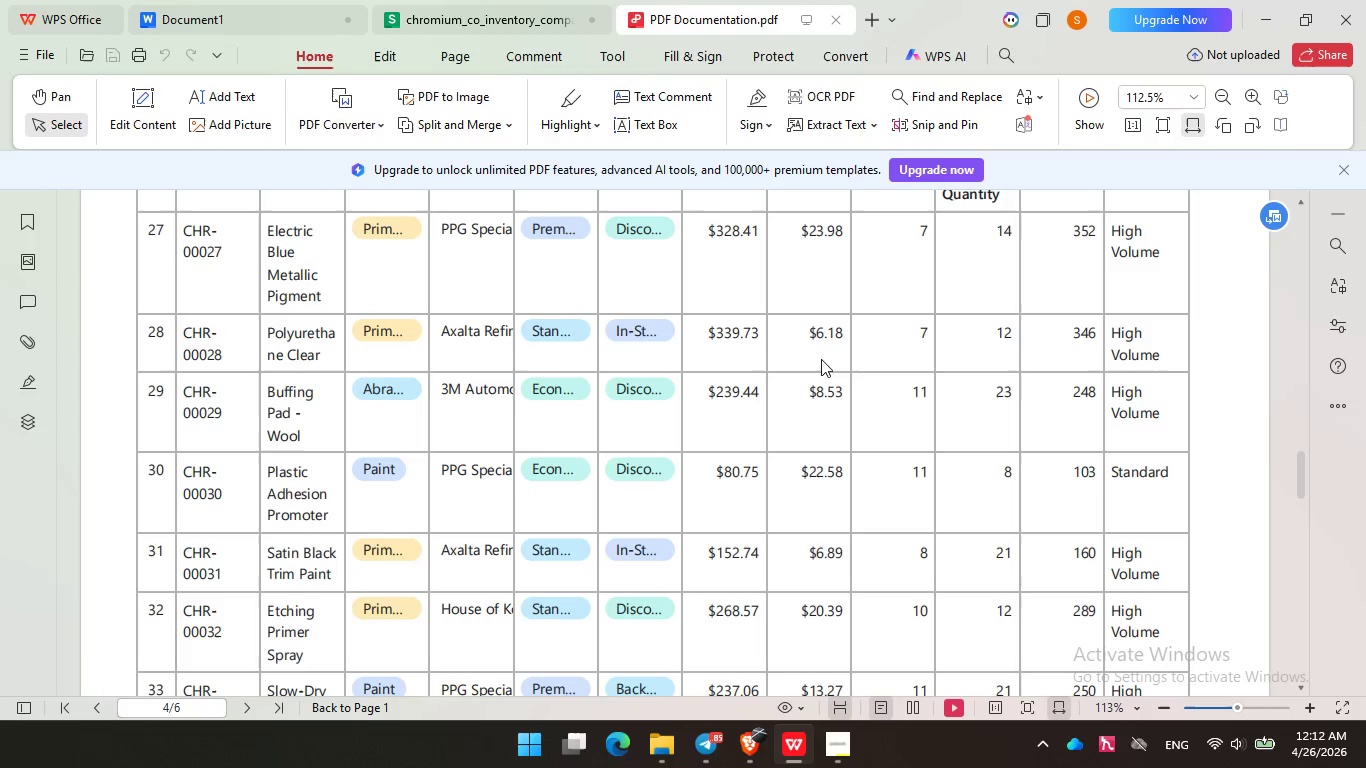 
double_click([863, 365])
 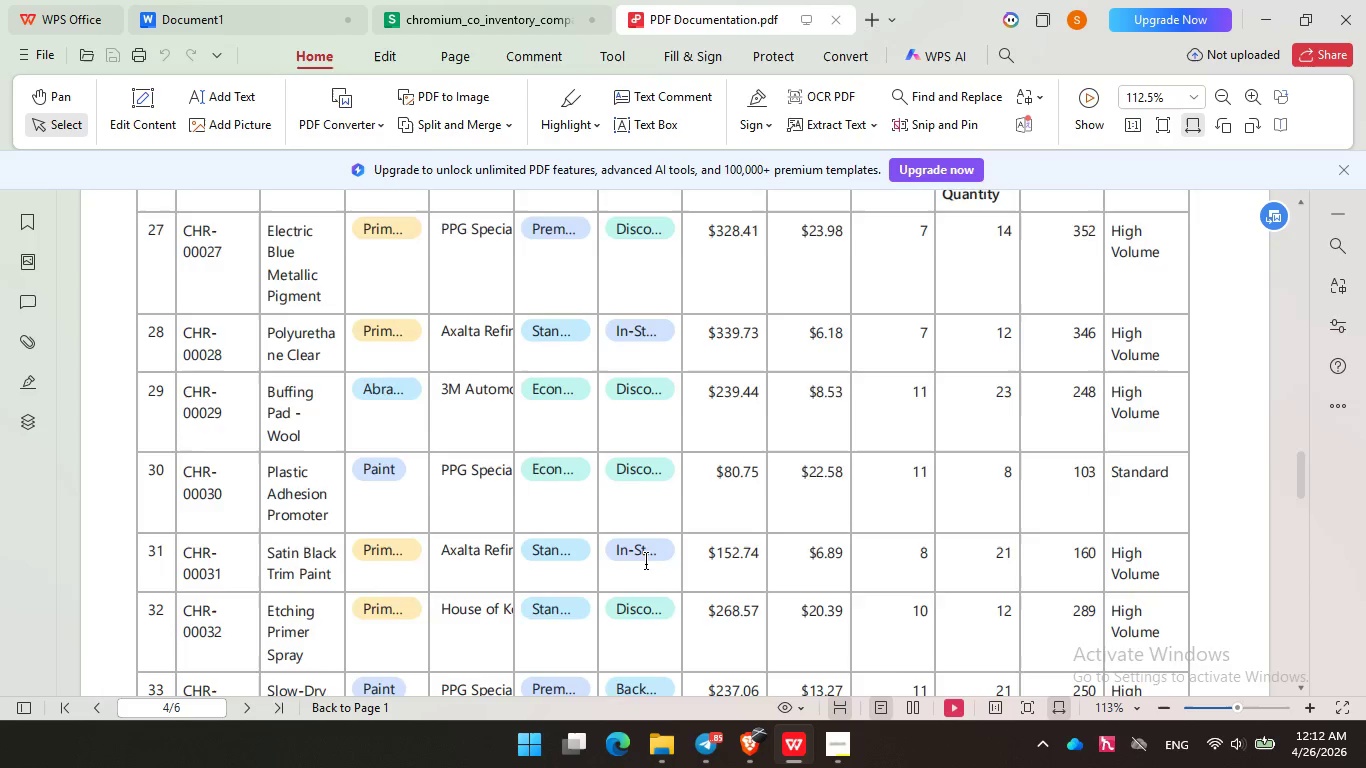 
left_click([661, 533])
 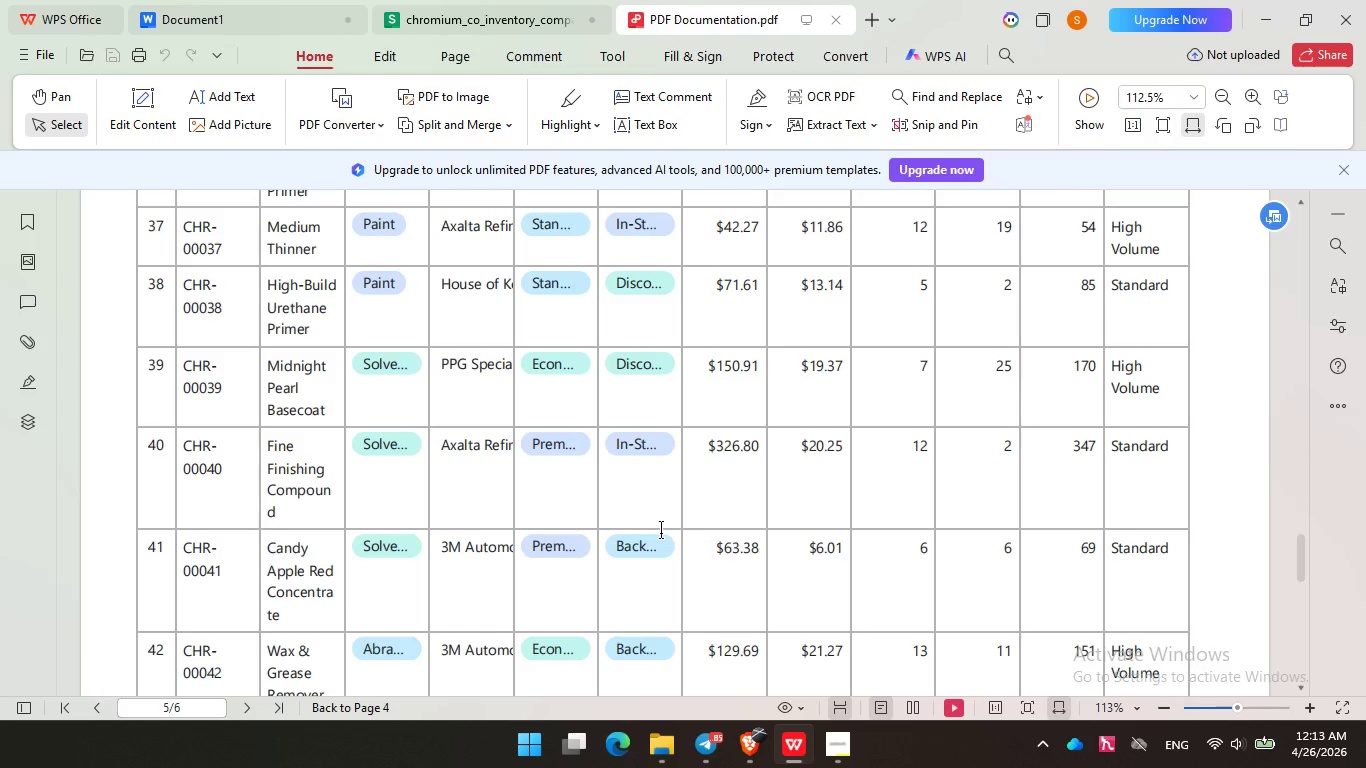 
scroll: coordinate [648, 545], scroll_direction: down, amount: 17.0
 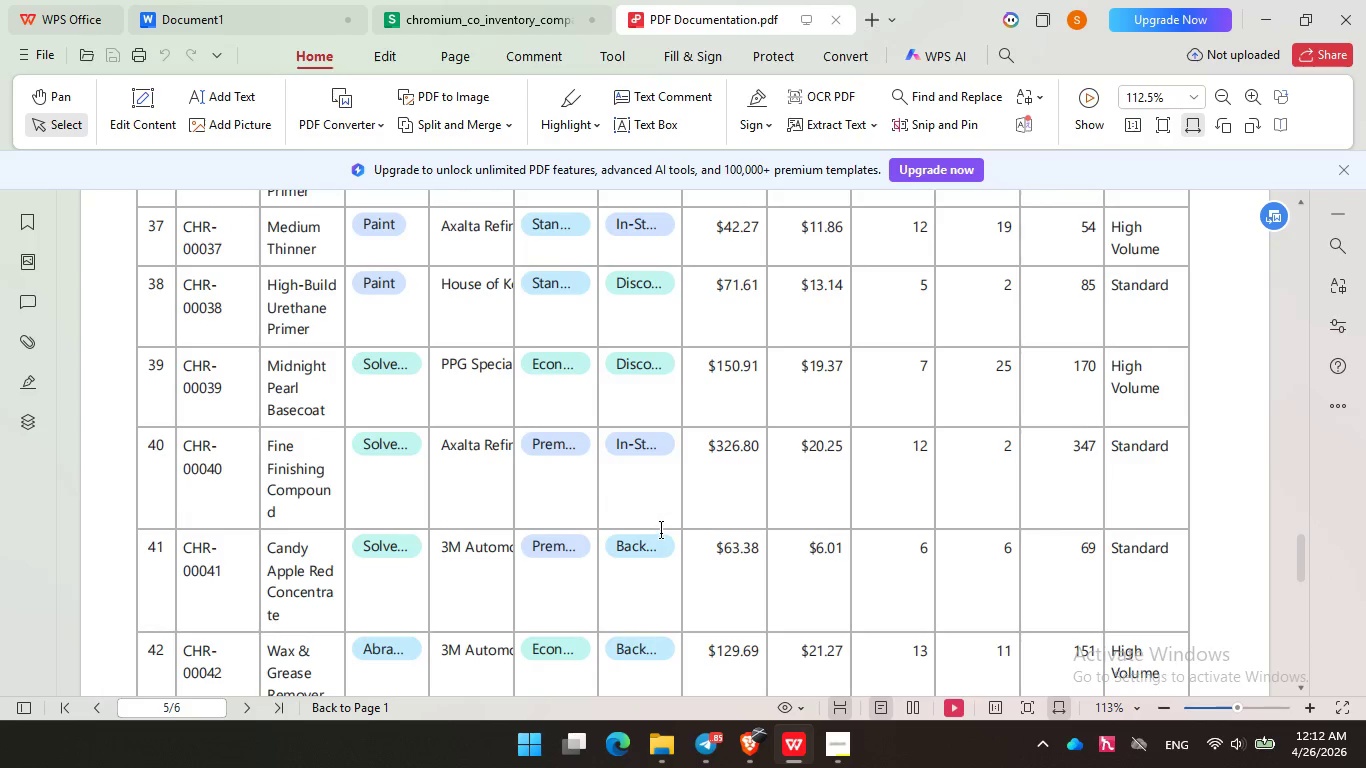 
wait(35.62)
 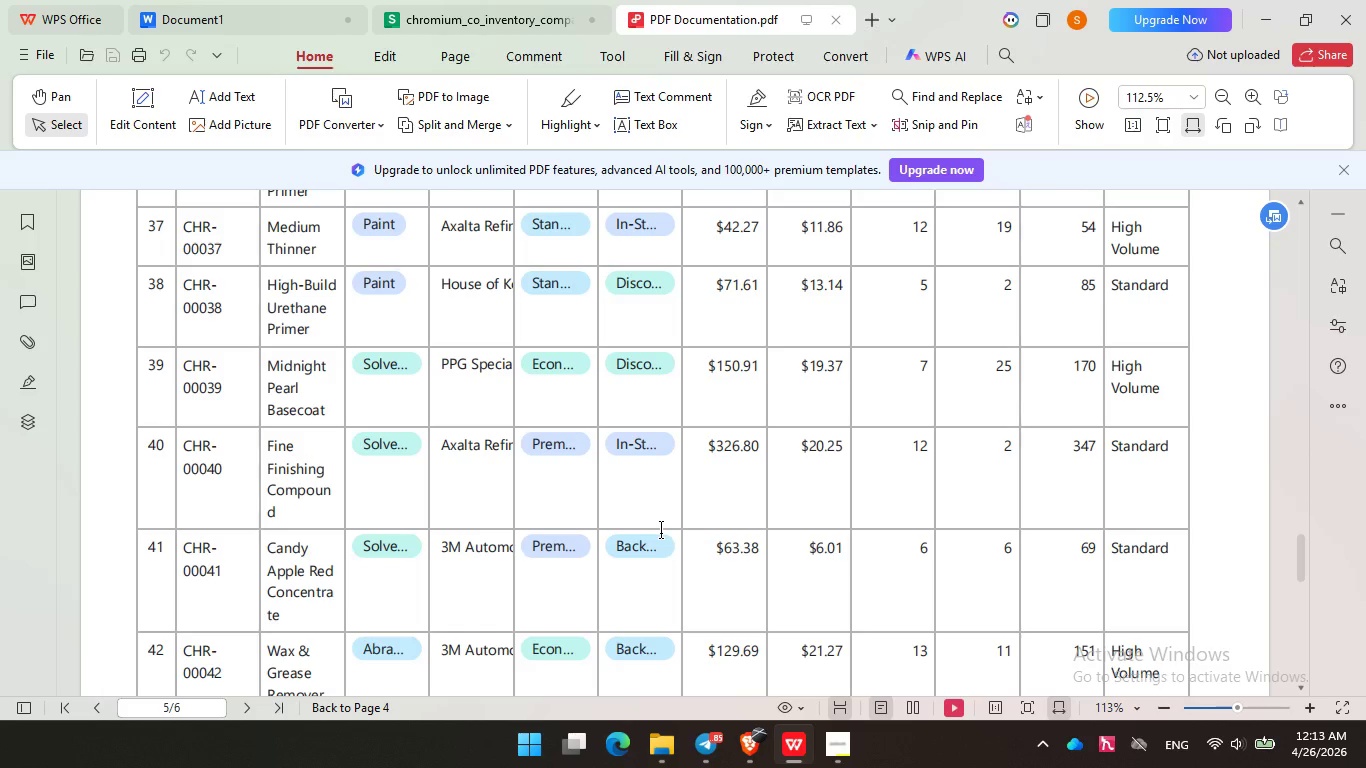 
scroll: coordinate [652, 529], scroll_direction: down, amount: 28.0
 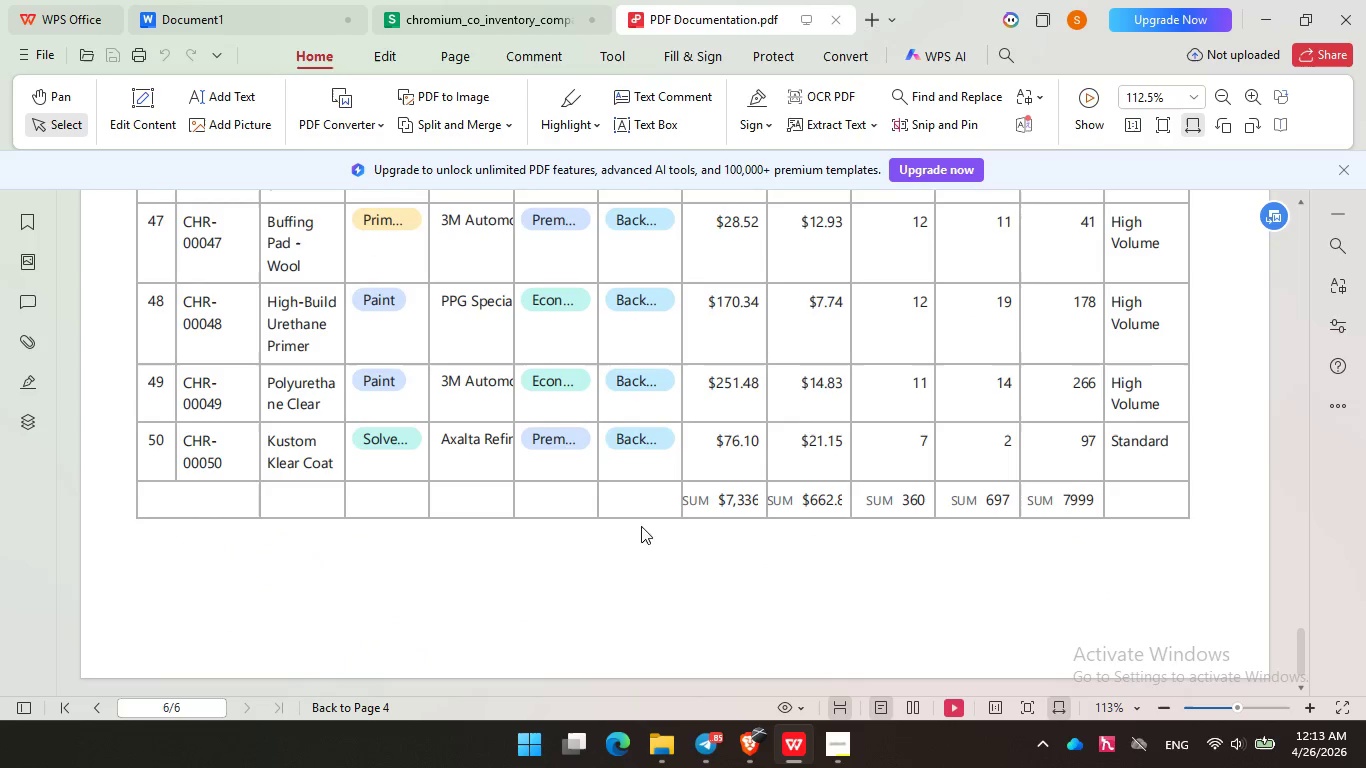 
left_click([573, 431])
 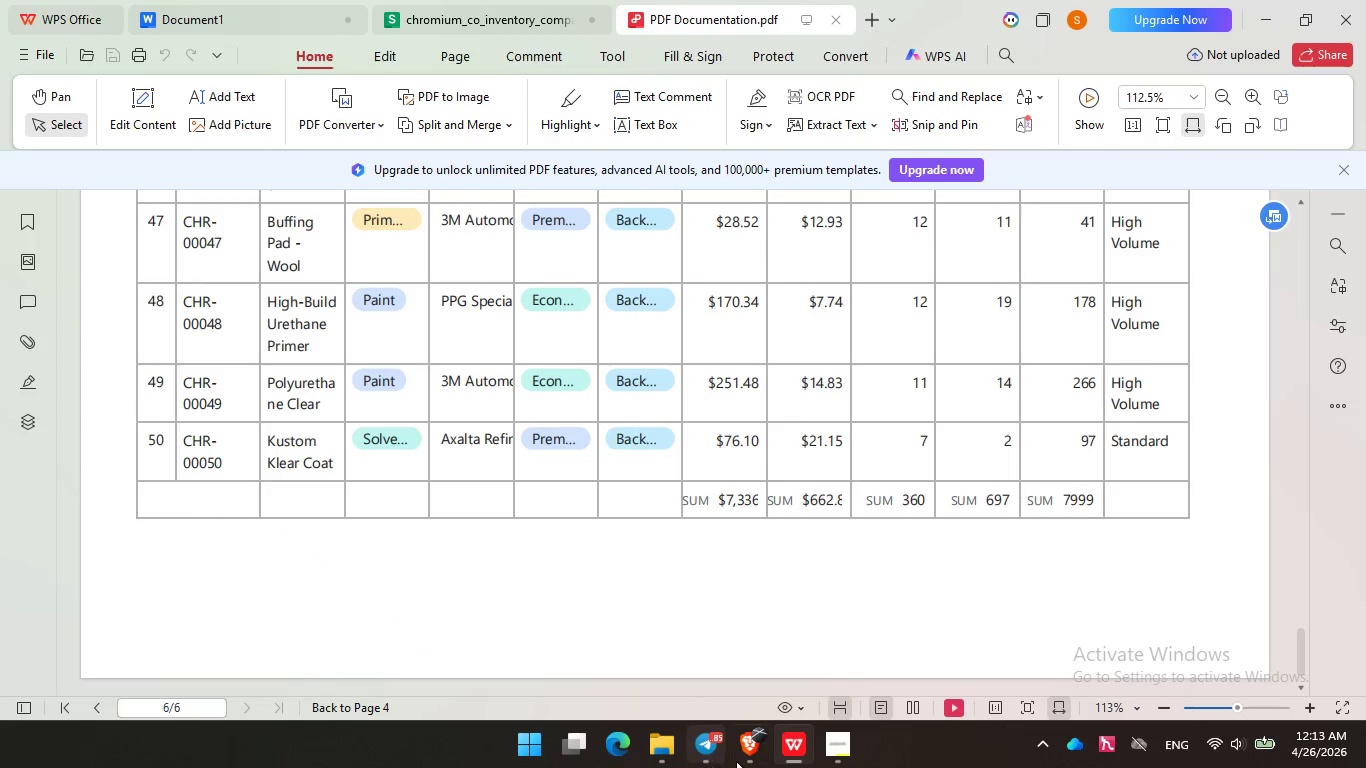 
left_click([748, 754])
 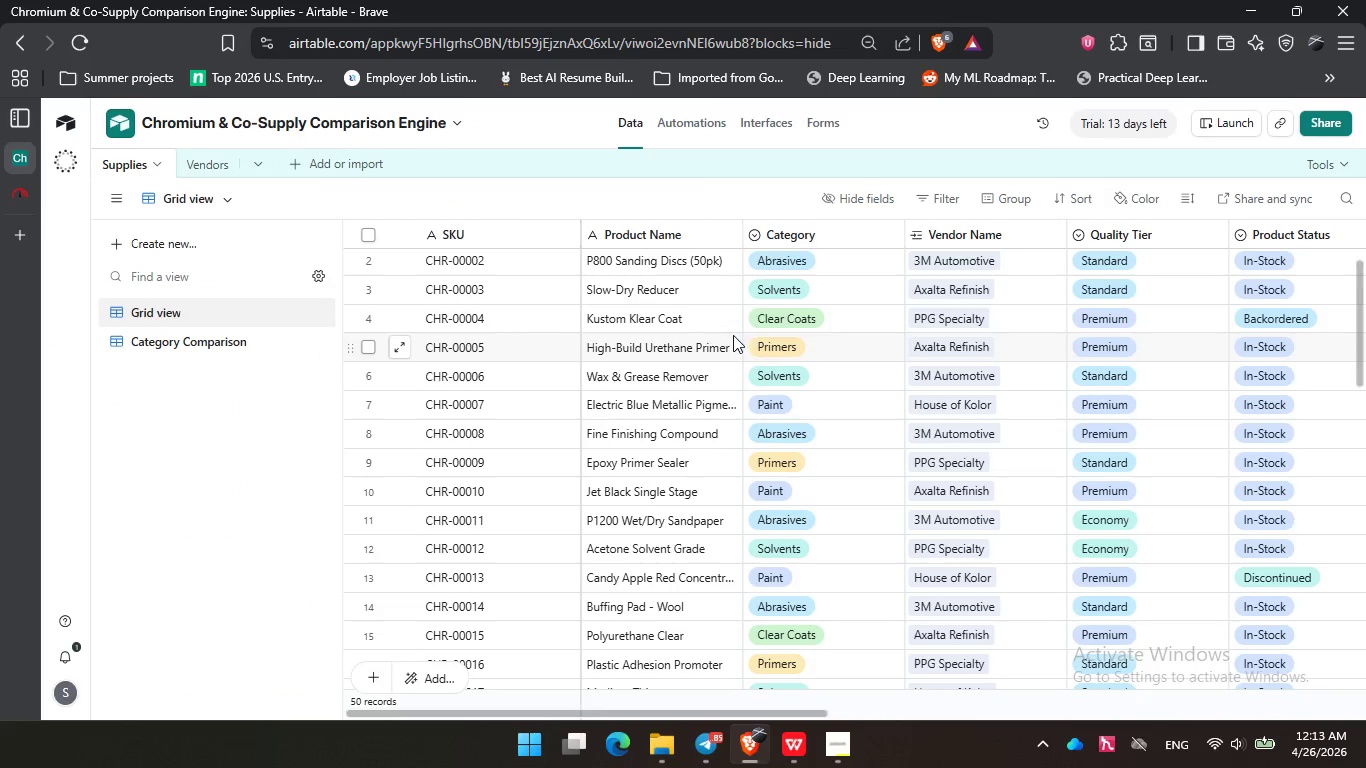 
scroll: coordinate [343, 290], scroll_direction: up, amount: 2.0
 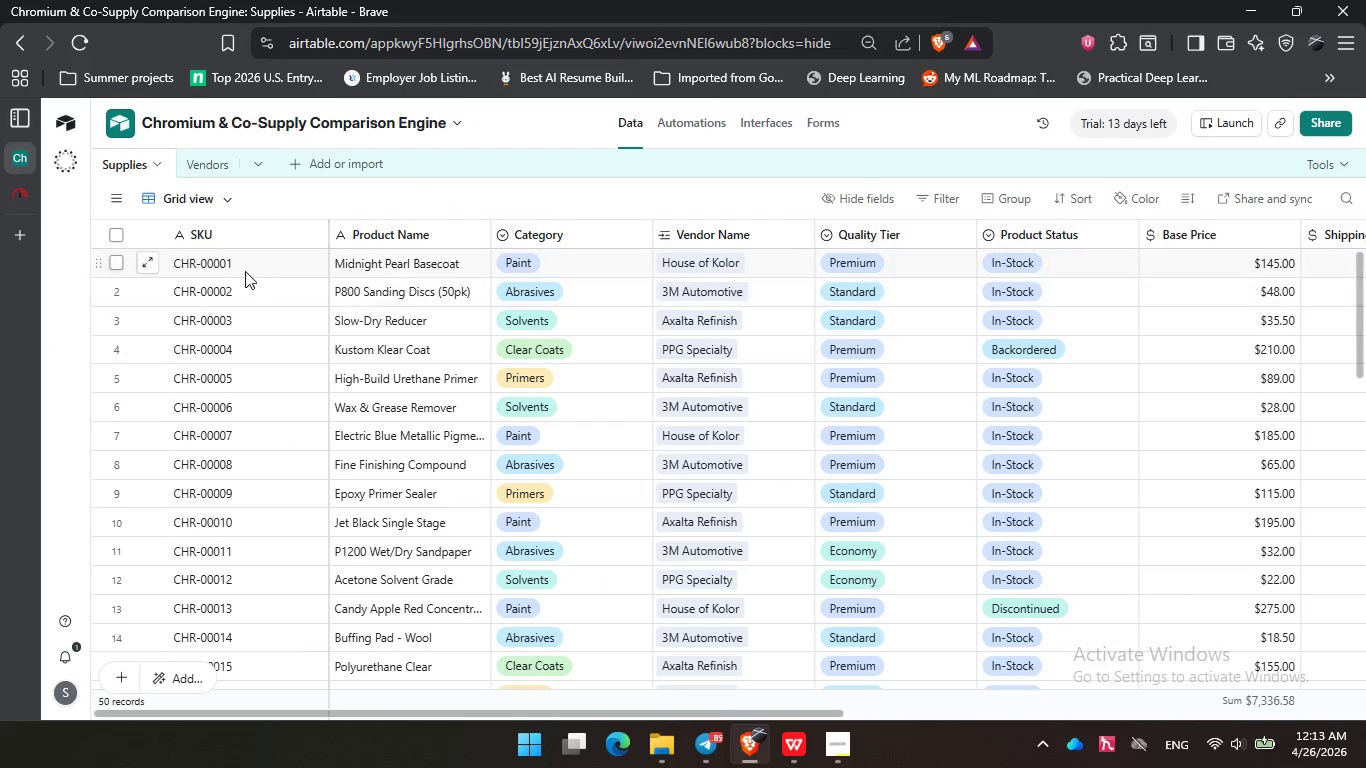 
left_click([245, 271])
 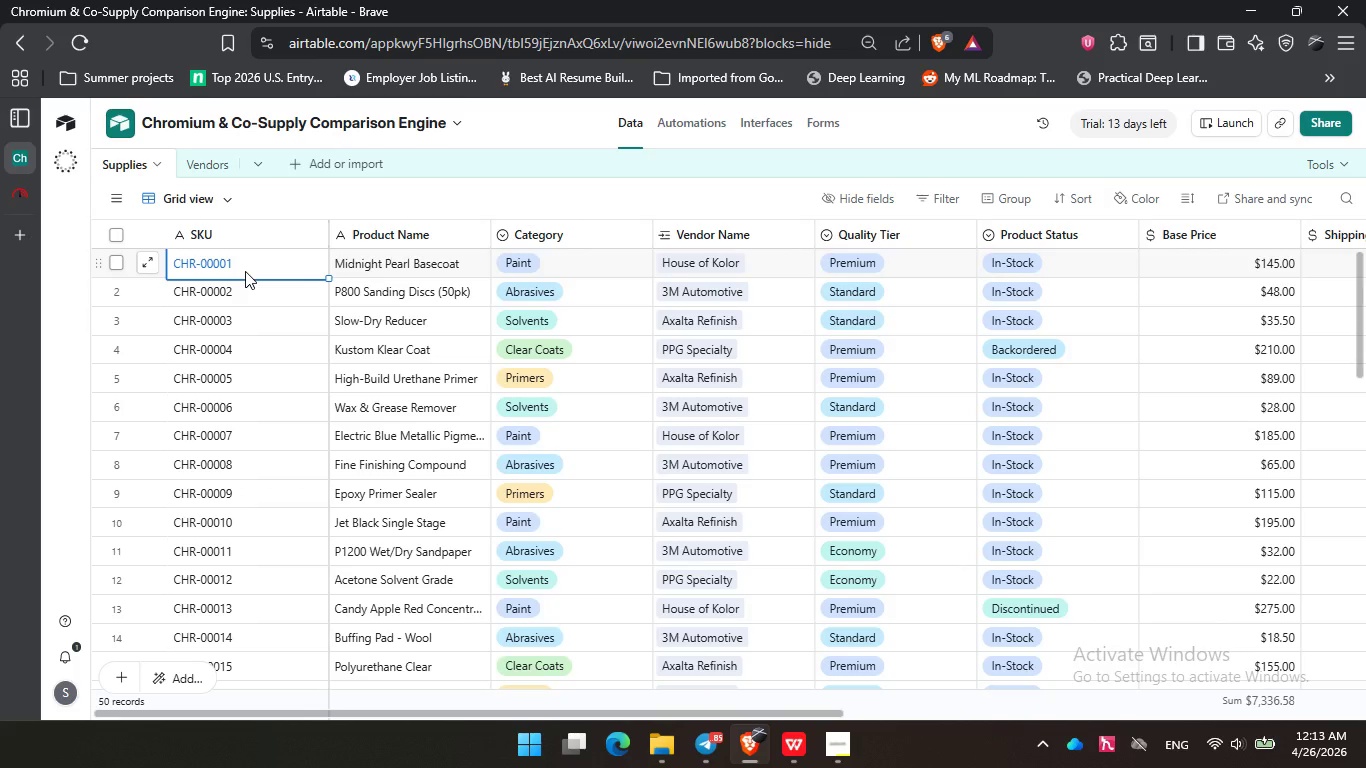 
hold_key(key=ArrowRight, duration=0.98)
 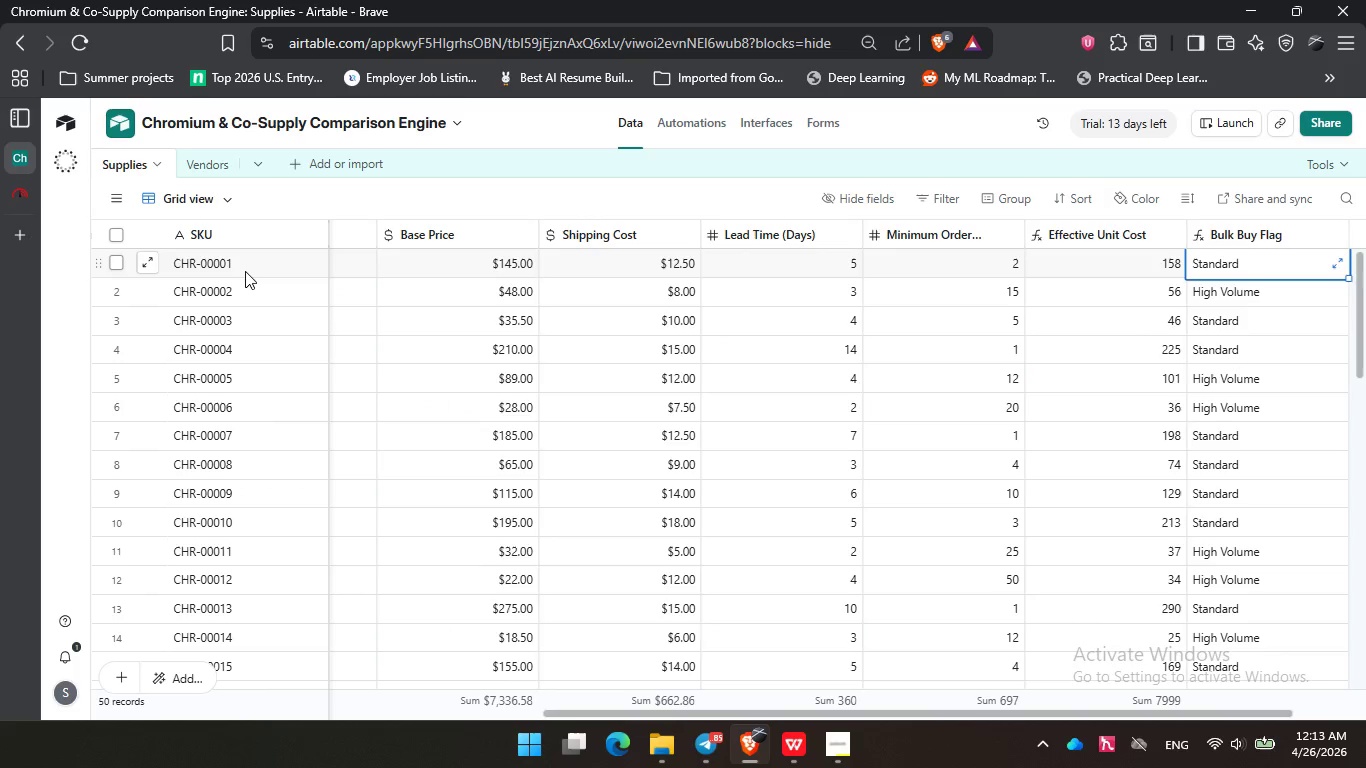 
key(ArrowLeft)
 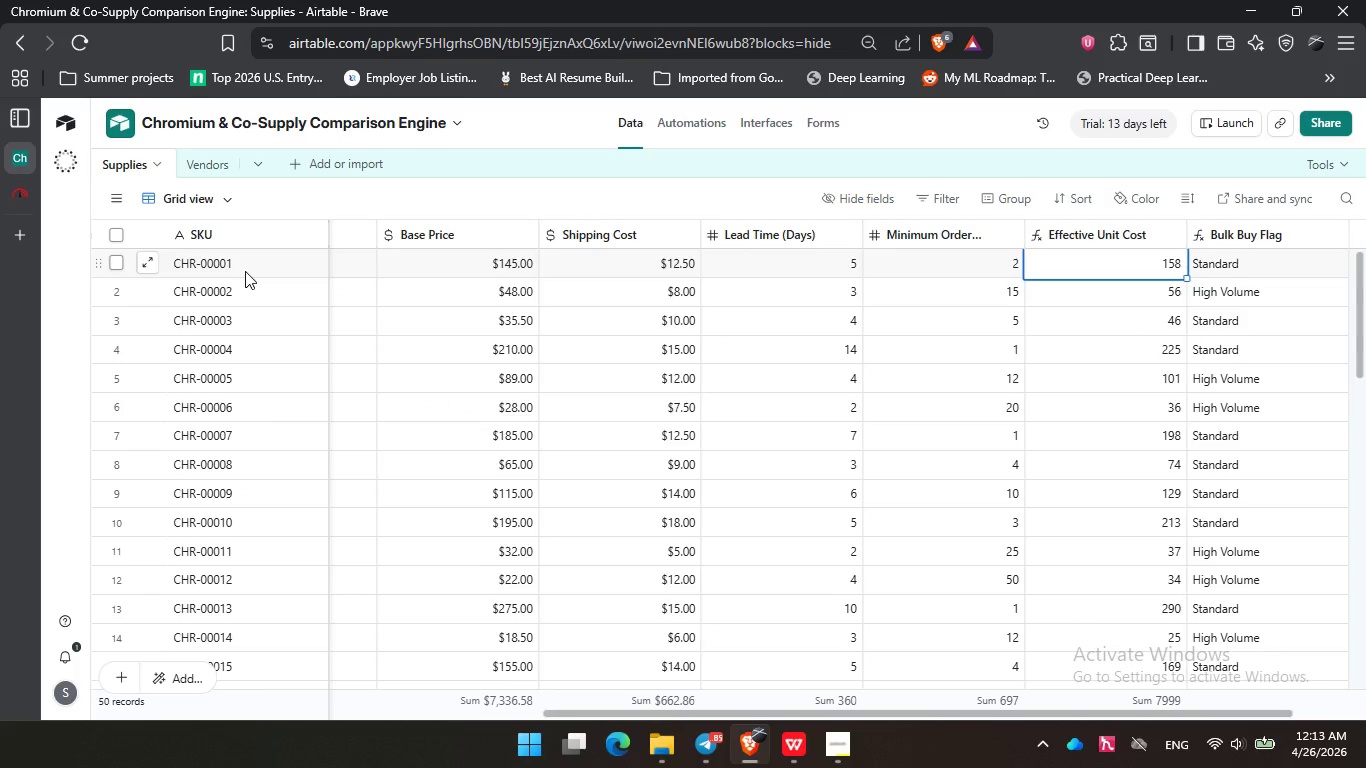 
key(ArrowLeft)
 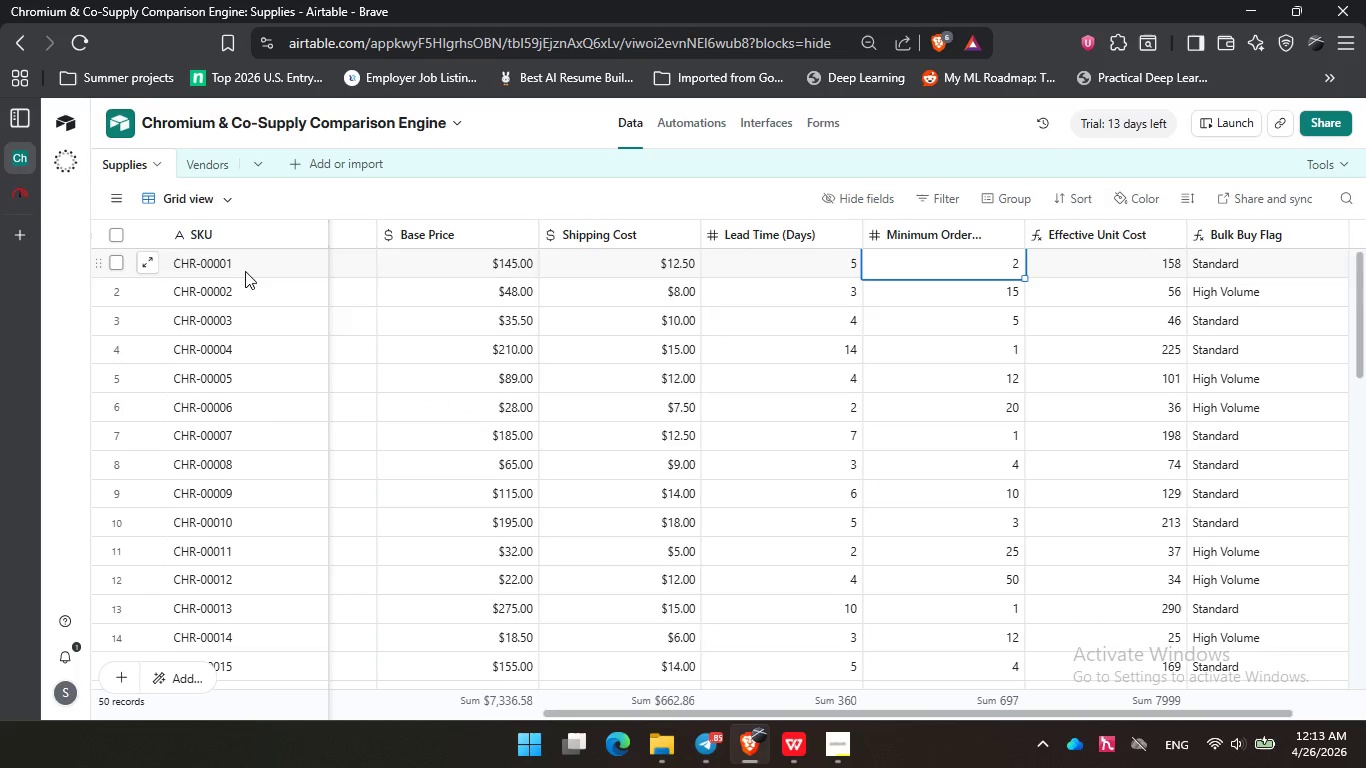 
key(ArrowDown)
 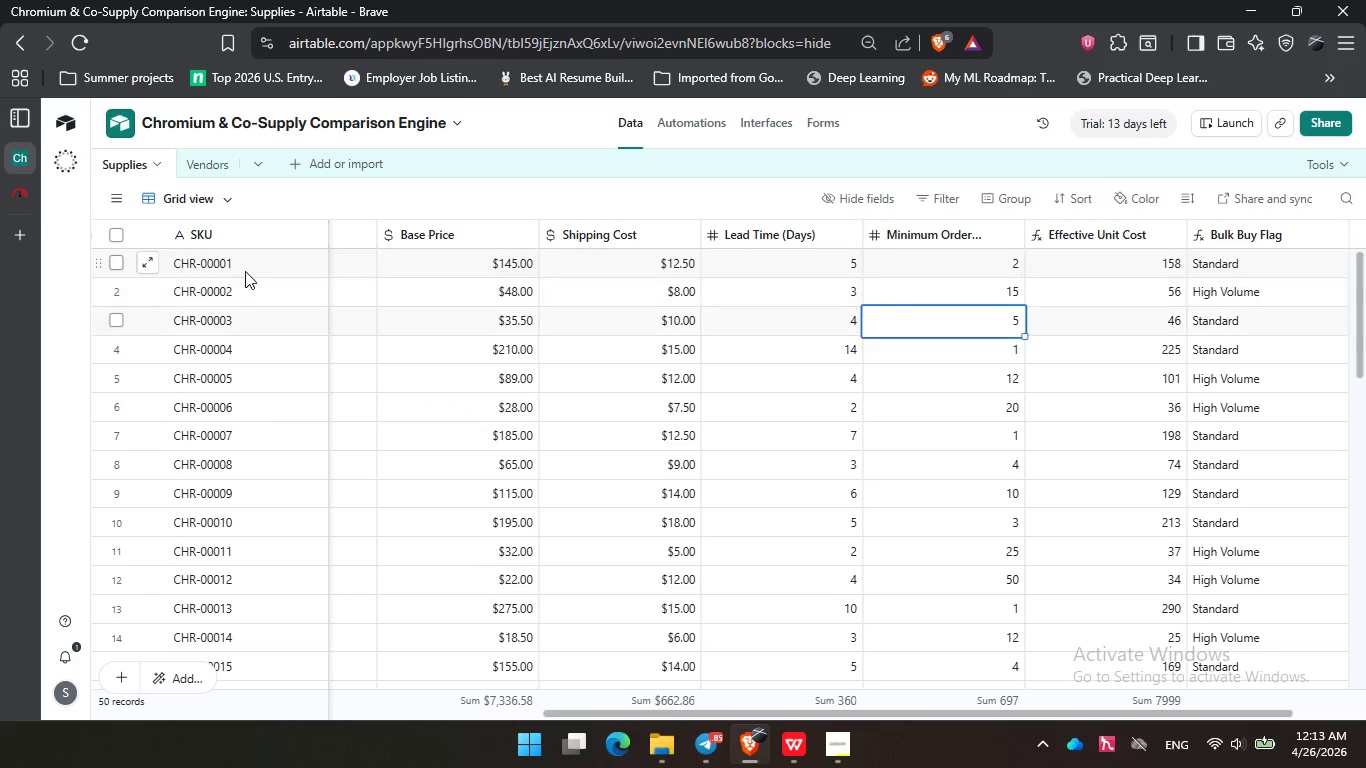 
key(ArrowDown)
 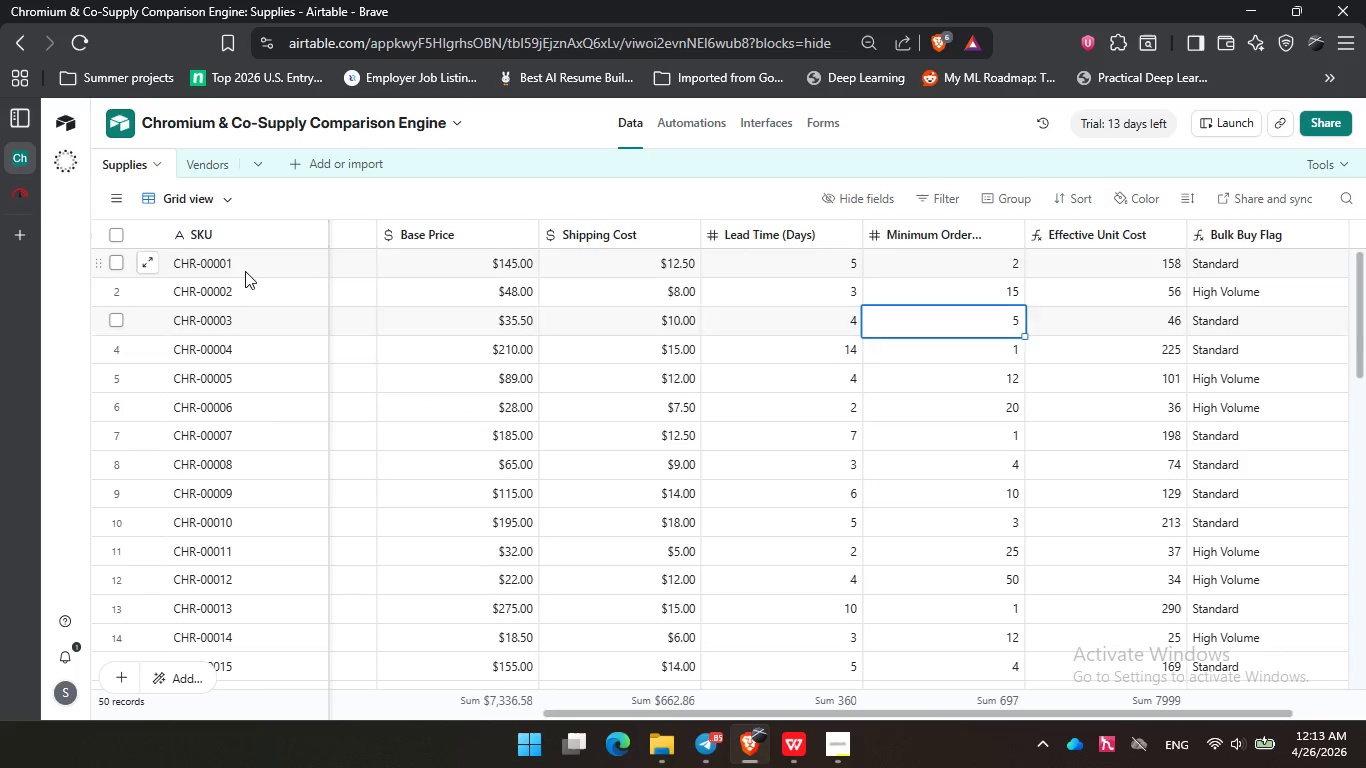 
key(ArrowDown)
 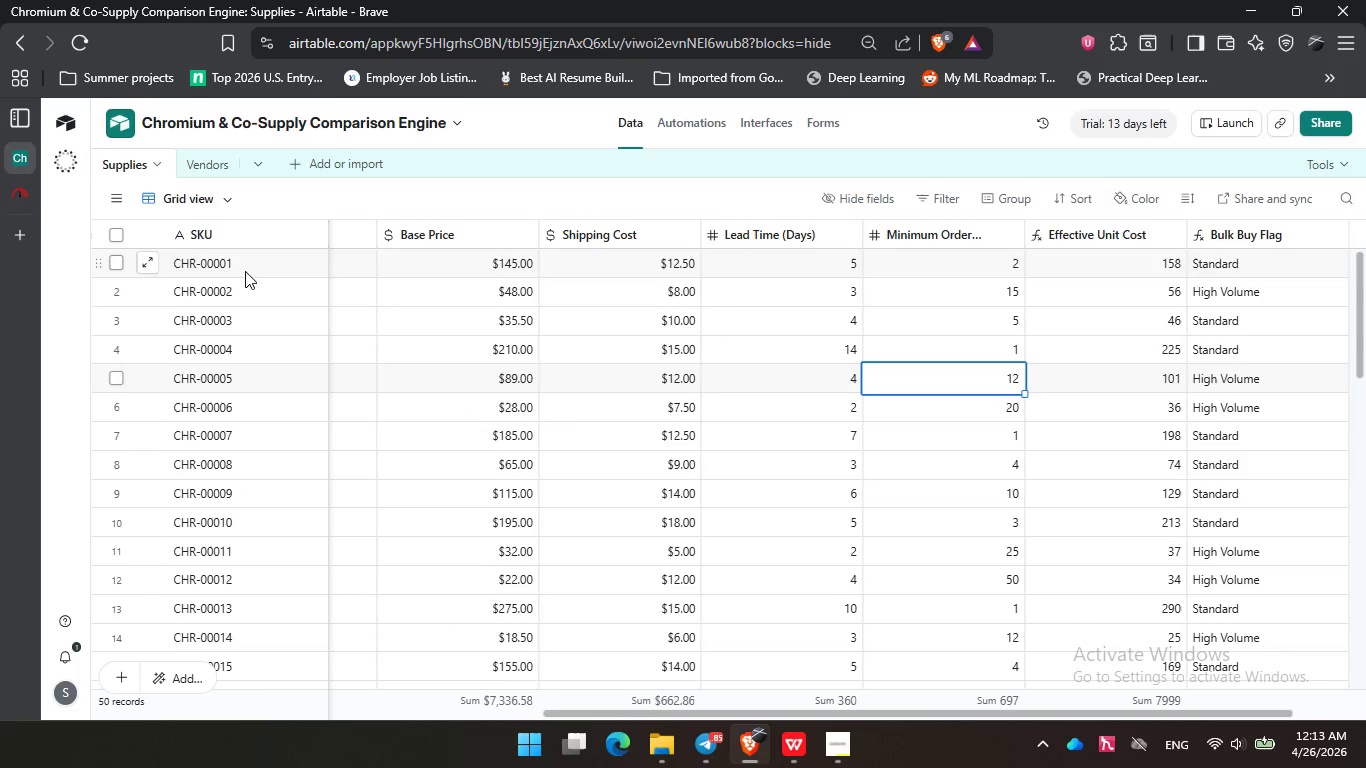 
hold_key(key=ArrowDown, duration=0.89)
 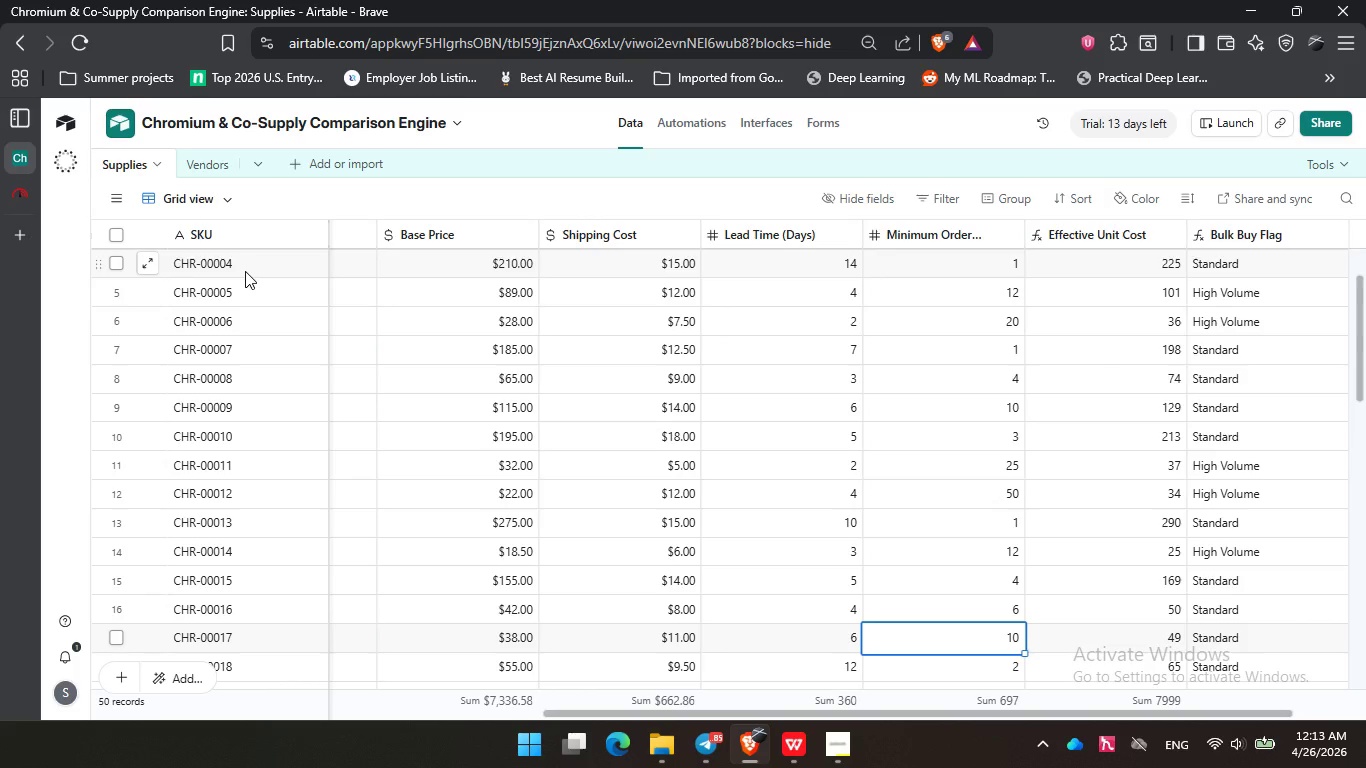 
wait(15.64)
 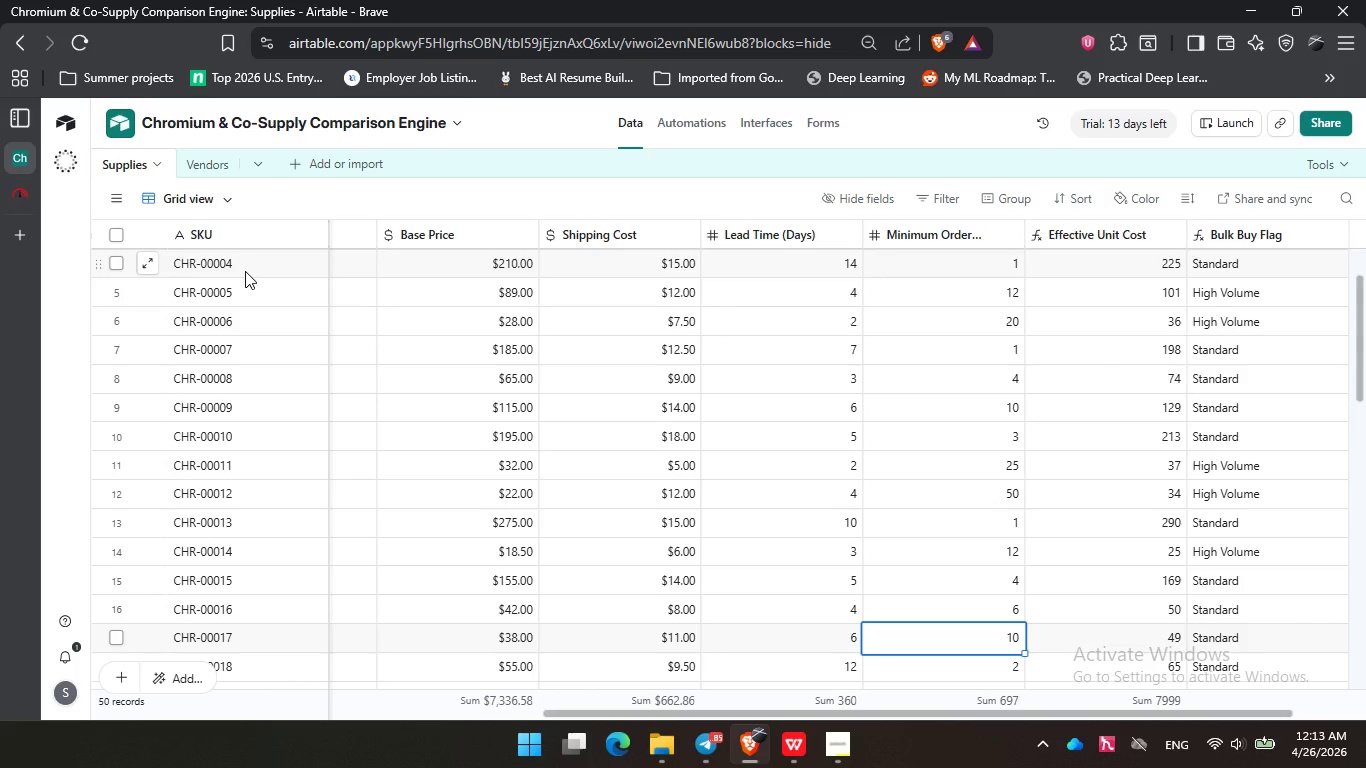 
key(ArrowDown)
 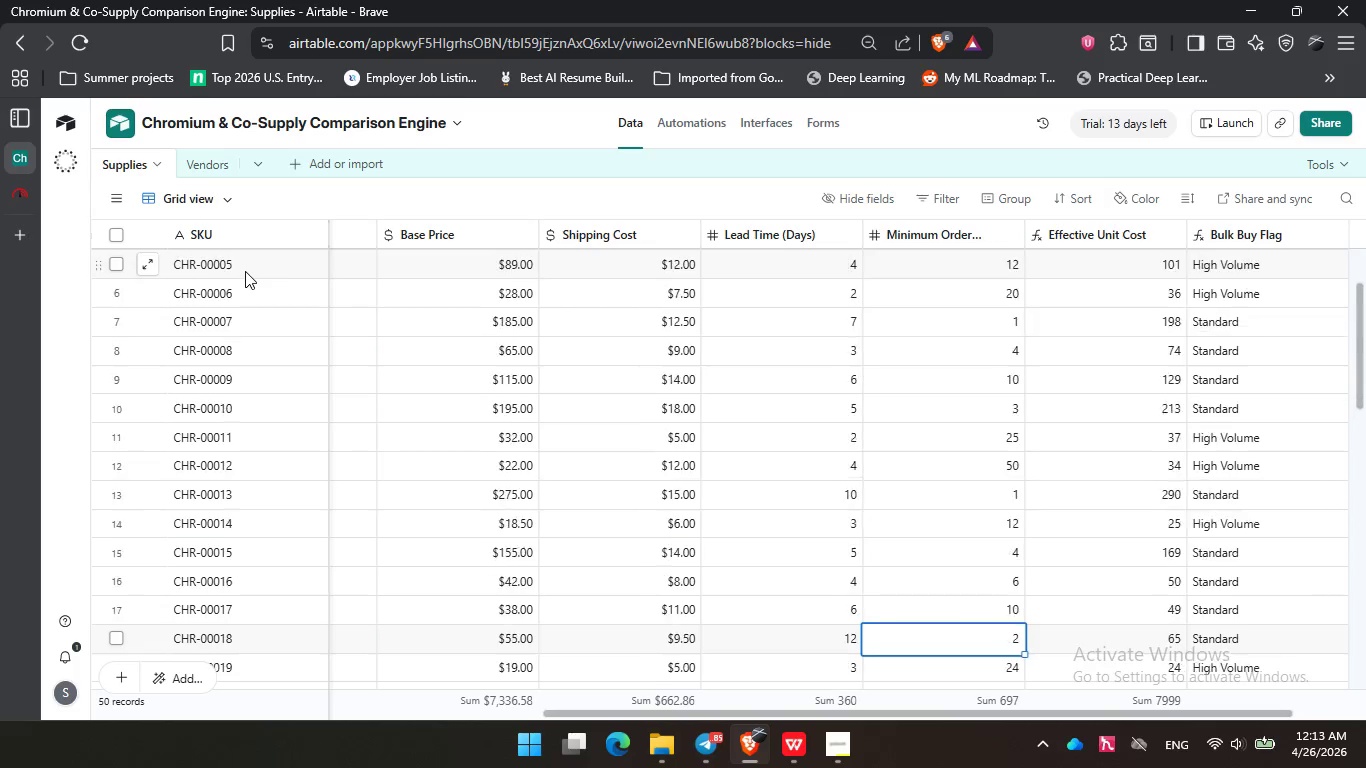 
key(ArrowDown)
 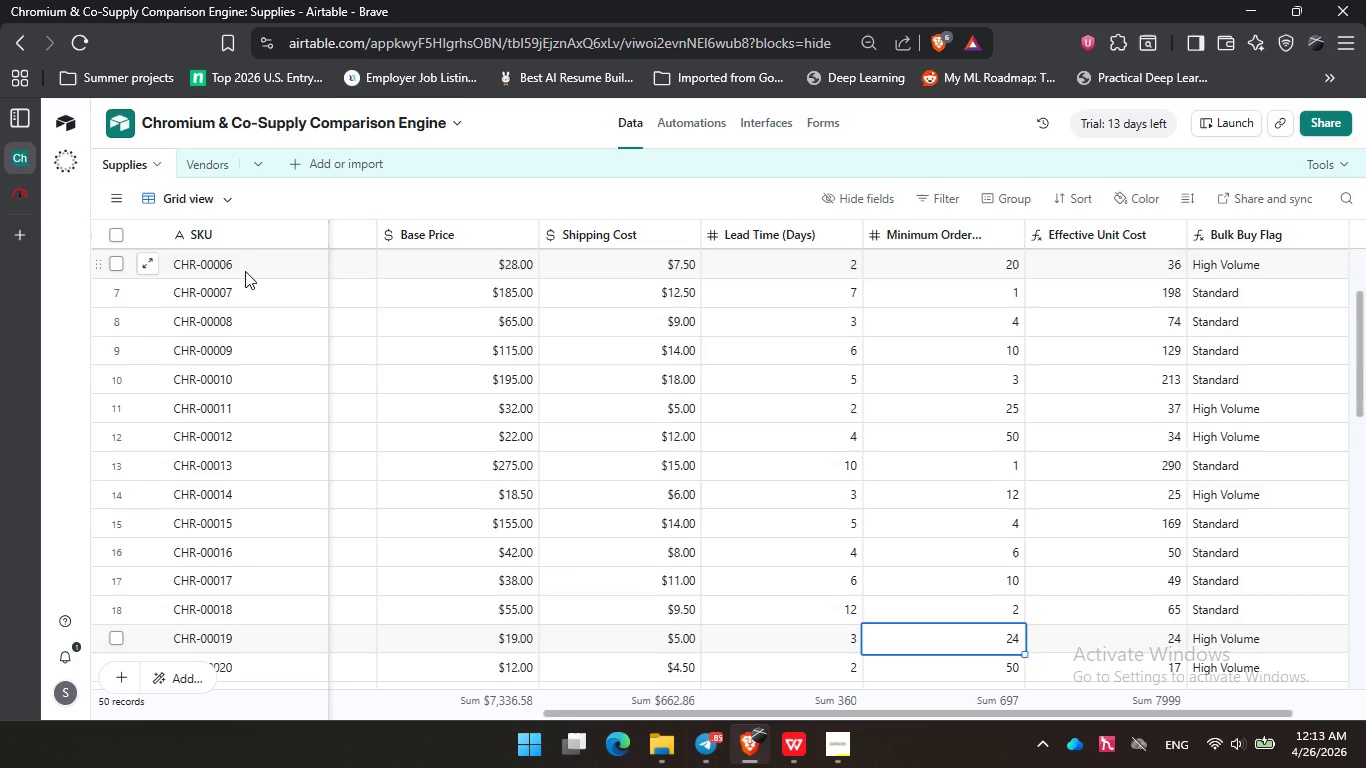 
key(ArrowDown)
 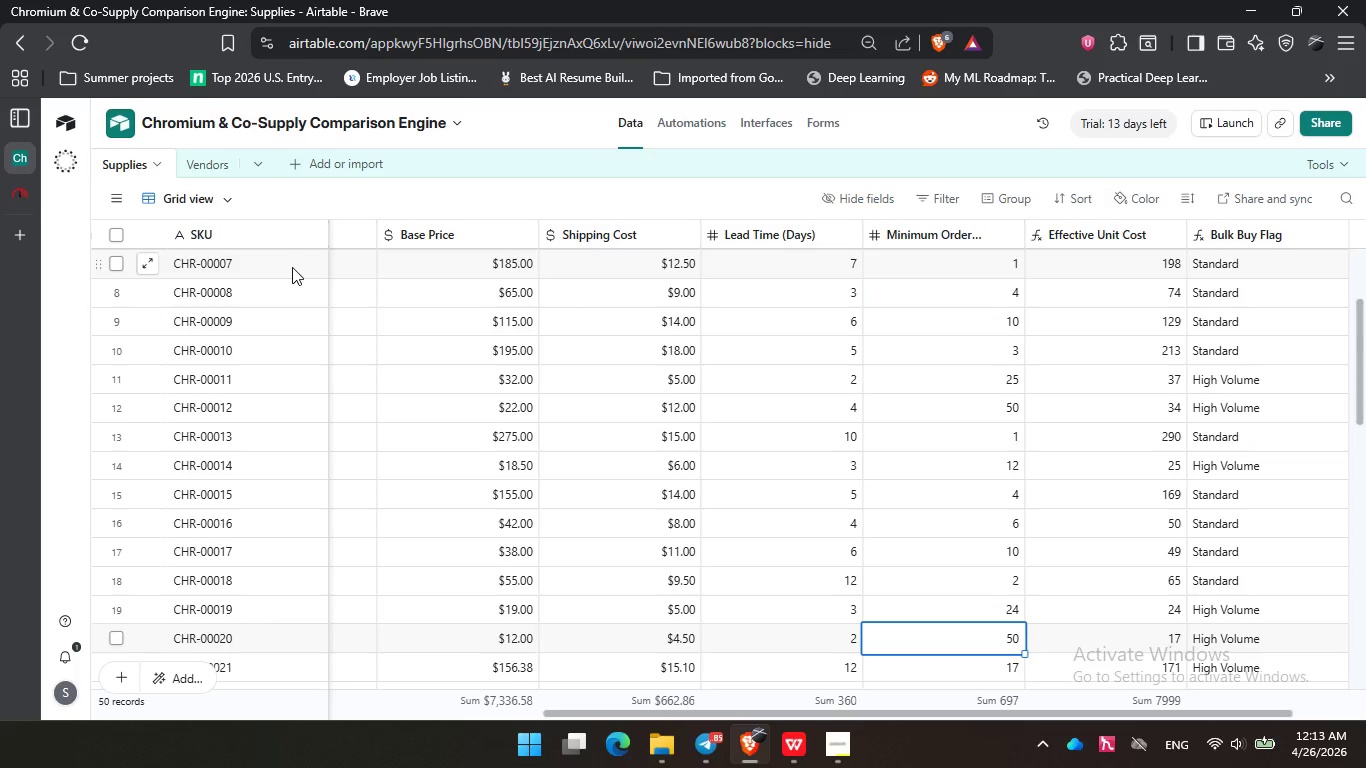 
scroll: coordinate [413, 423], scroll_direction: down, amount: 11.0
 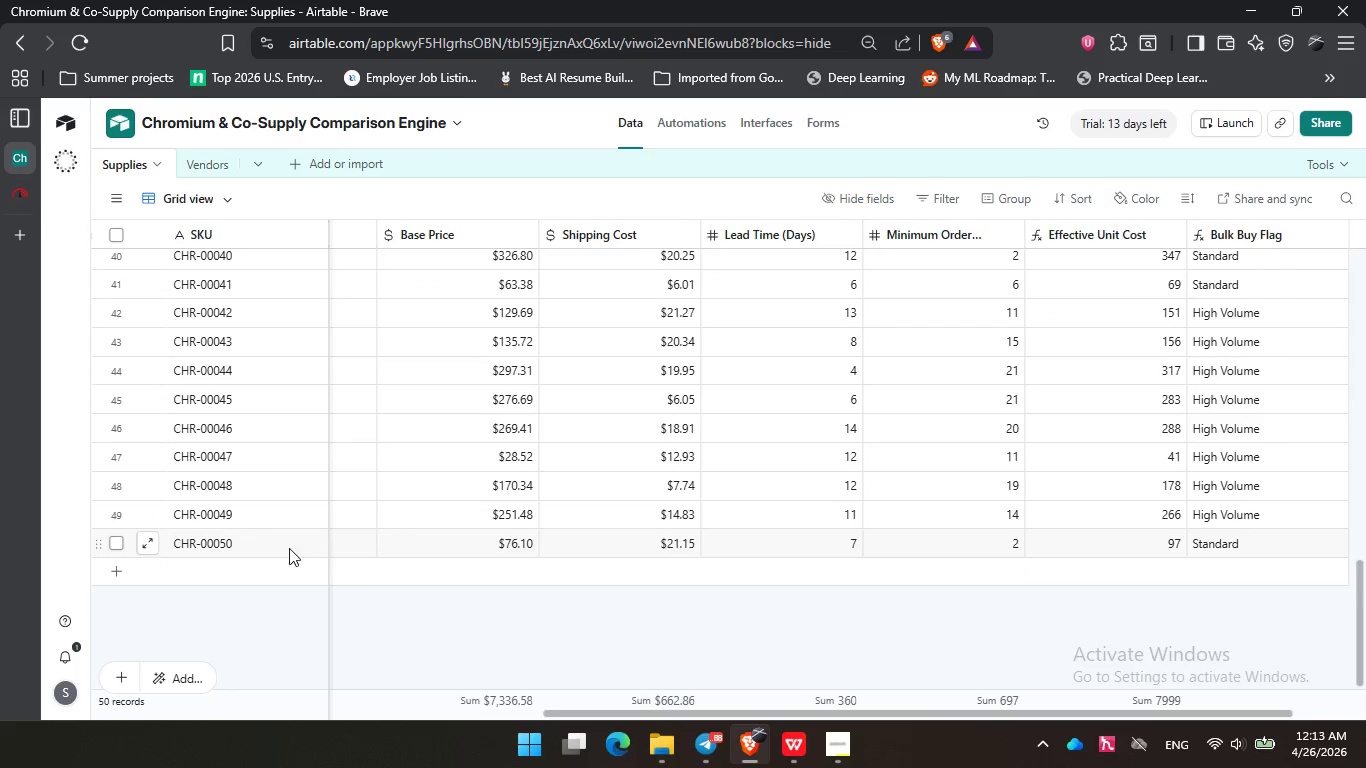 
left_click([258, 556])
 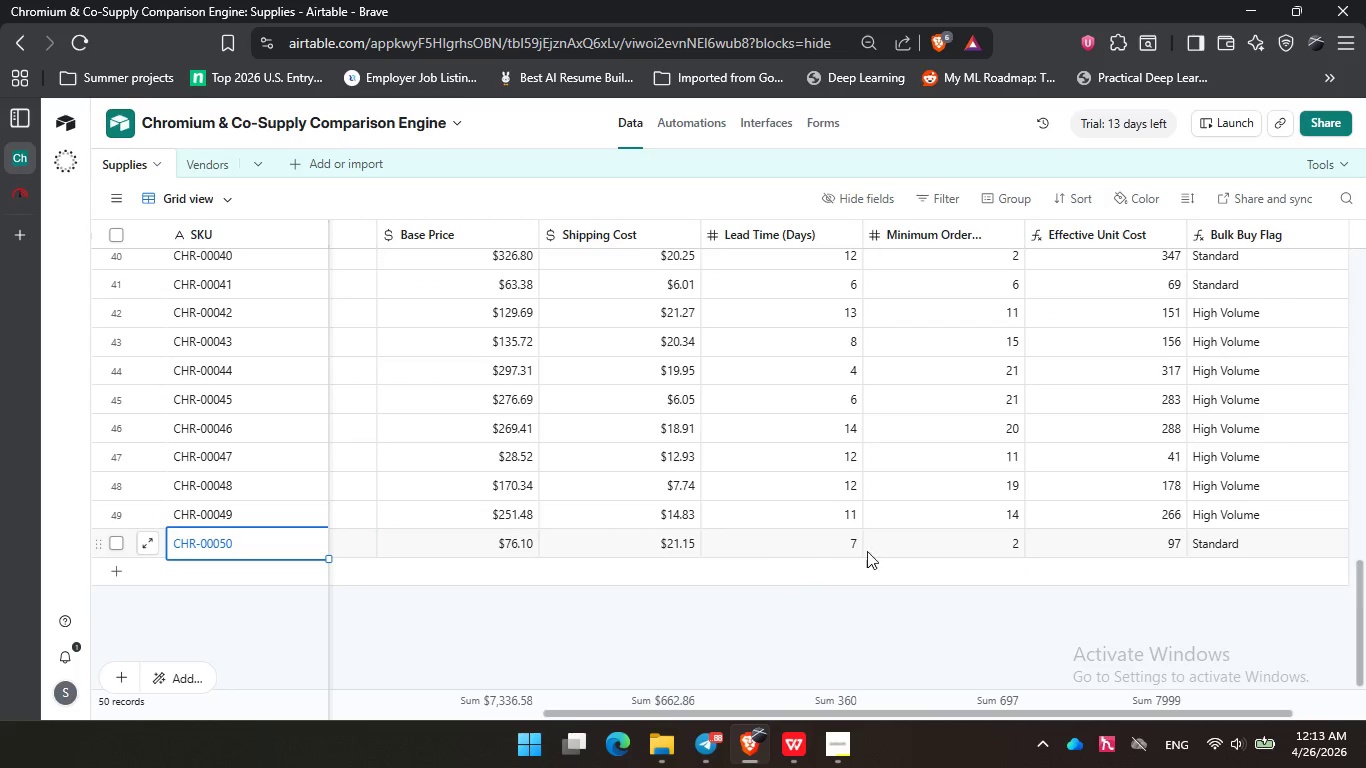 
left_click([933, 539])
 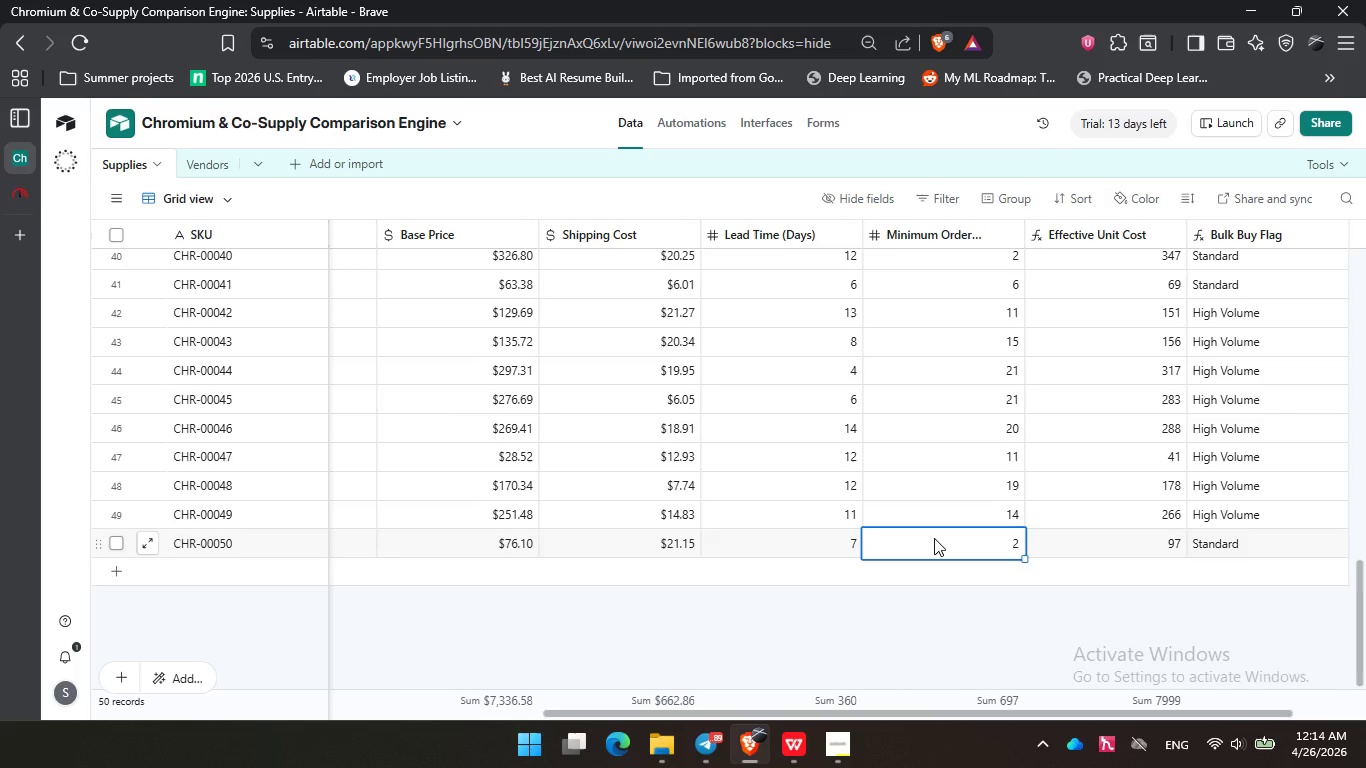 
wait(16.03)
 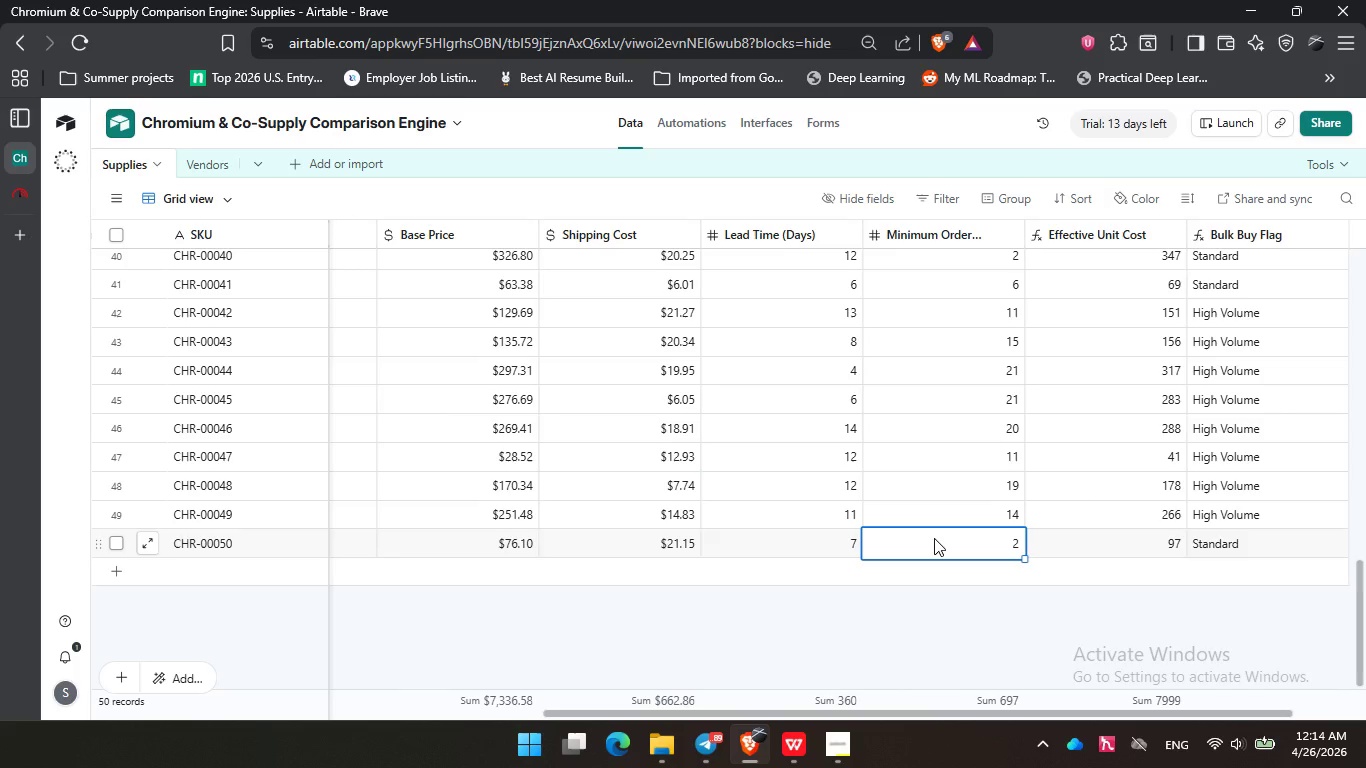 
left_click([897, 443])
 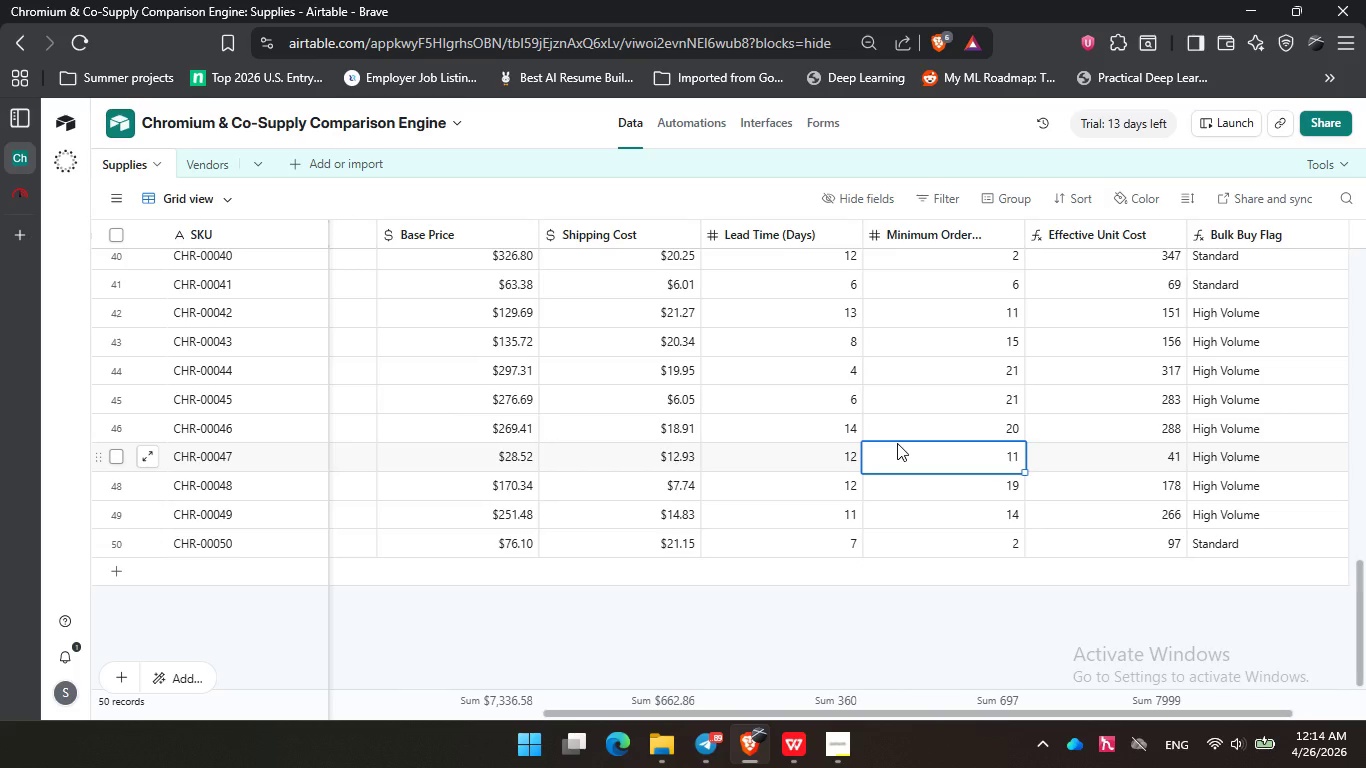 
wait(14.36)
 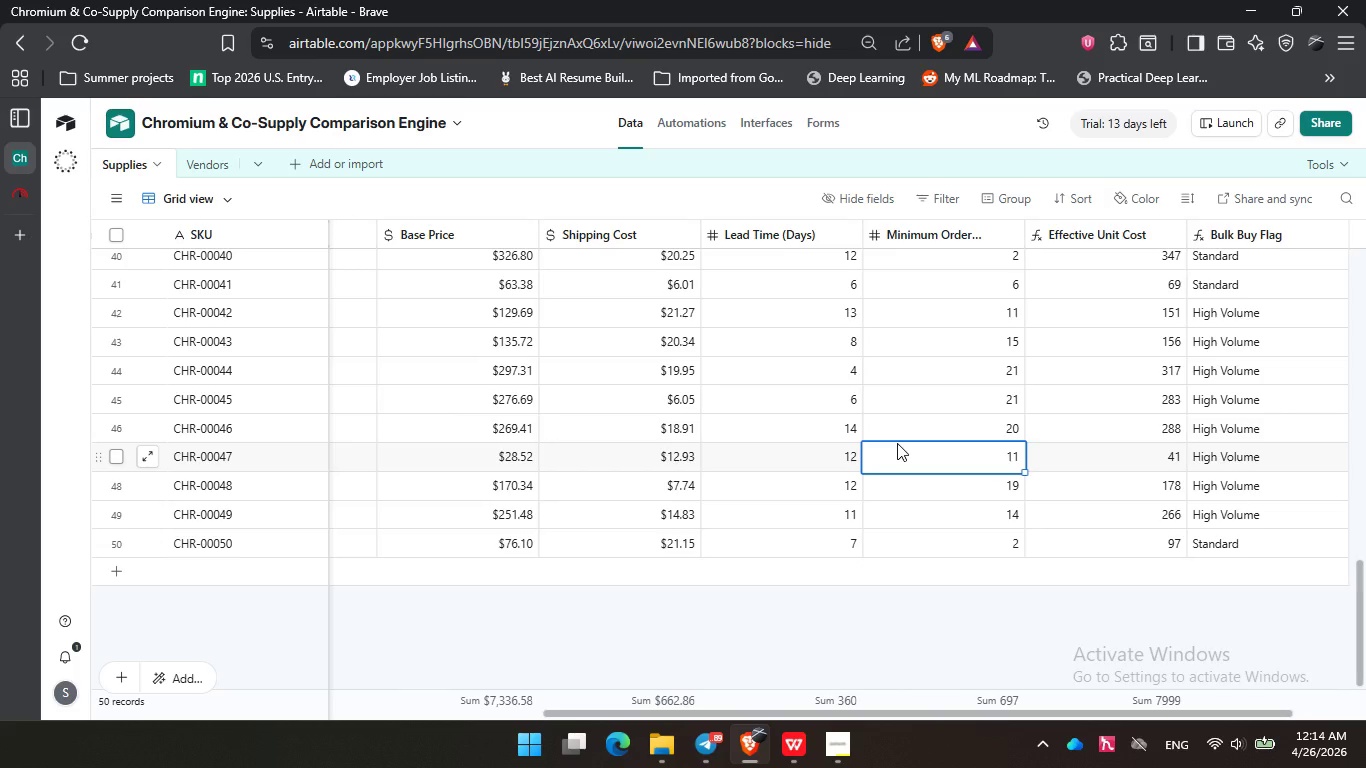 
left_click([755, 453])
 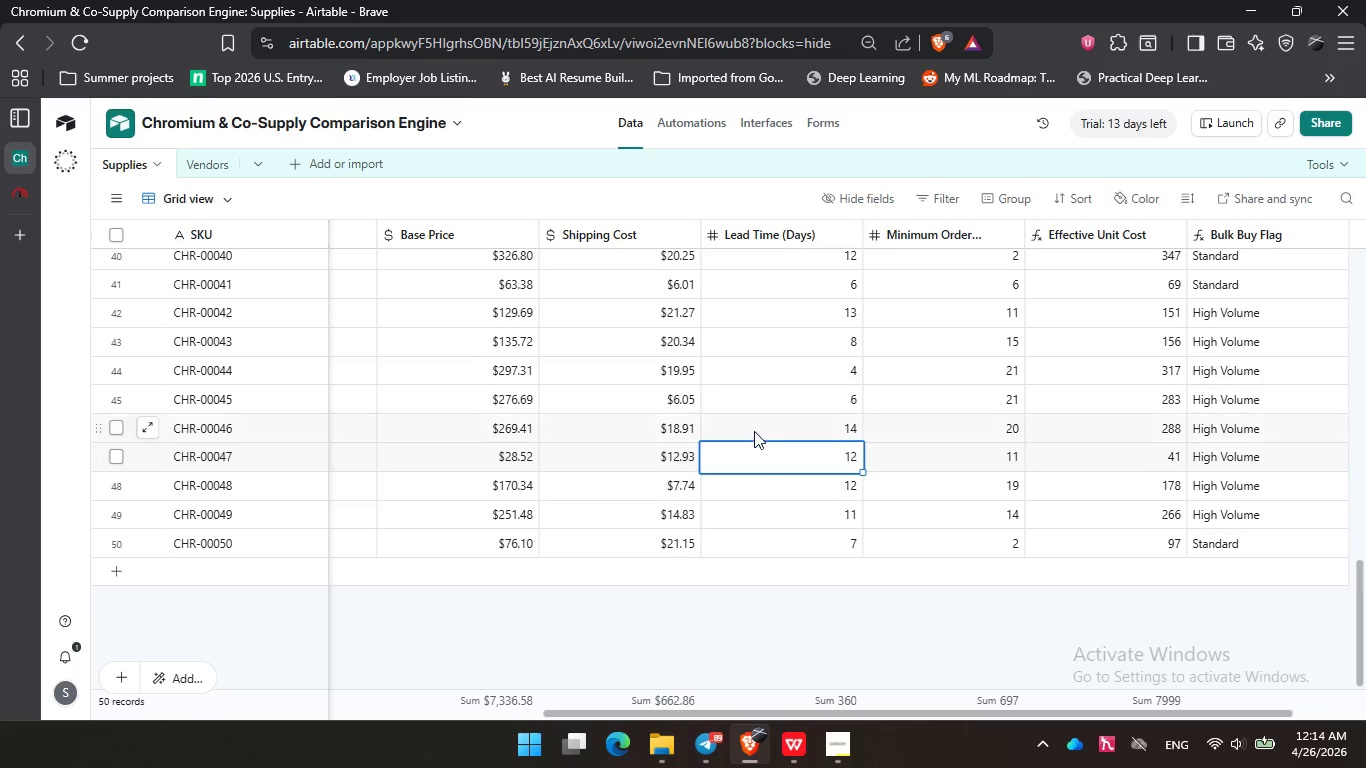 
left_click([745, 398])
 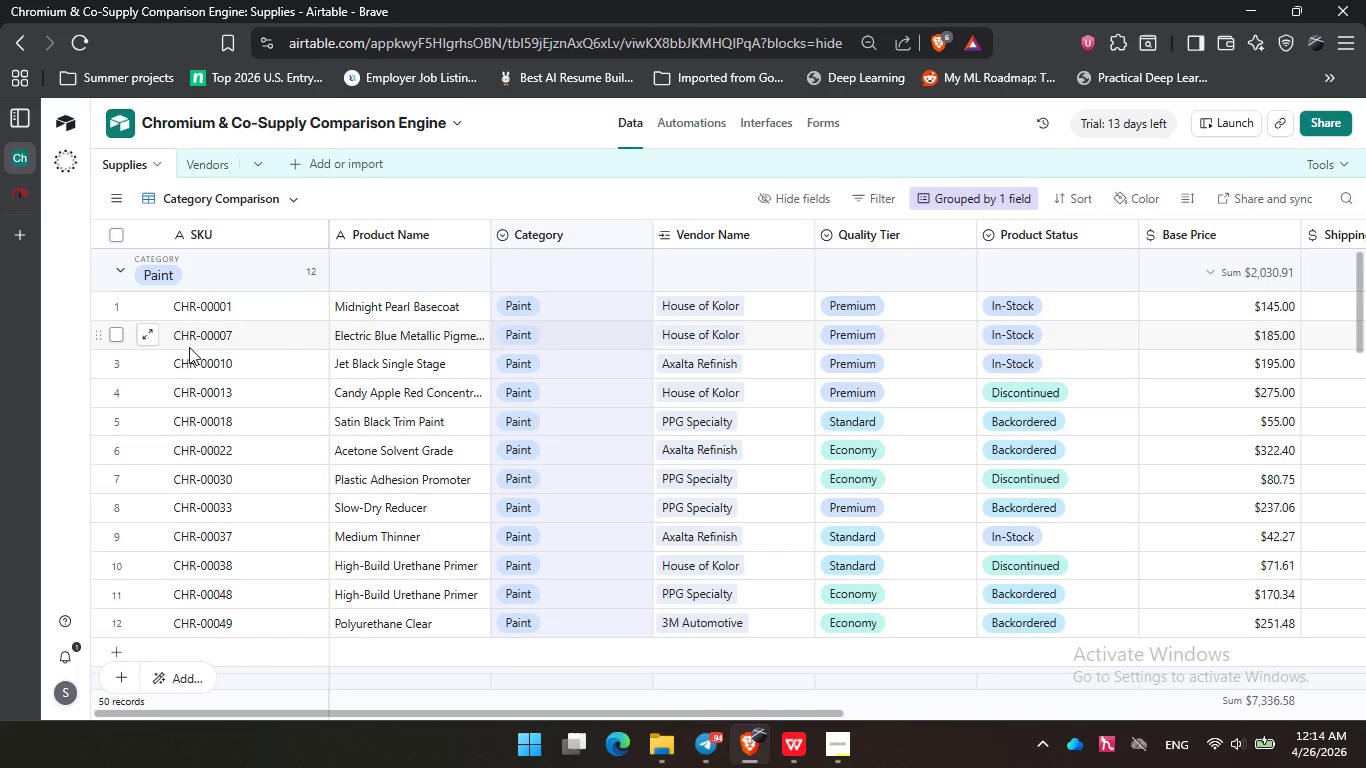 
wait(21.88)
 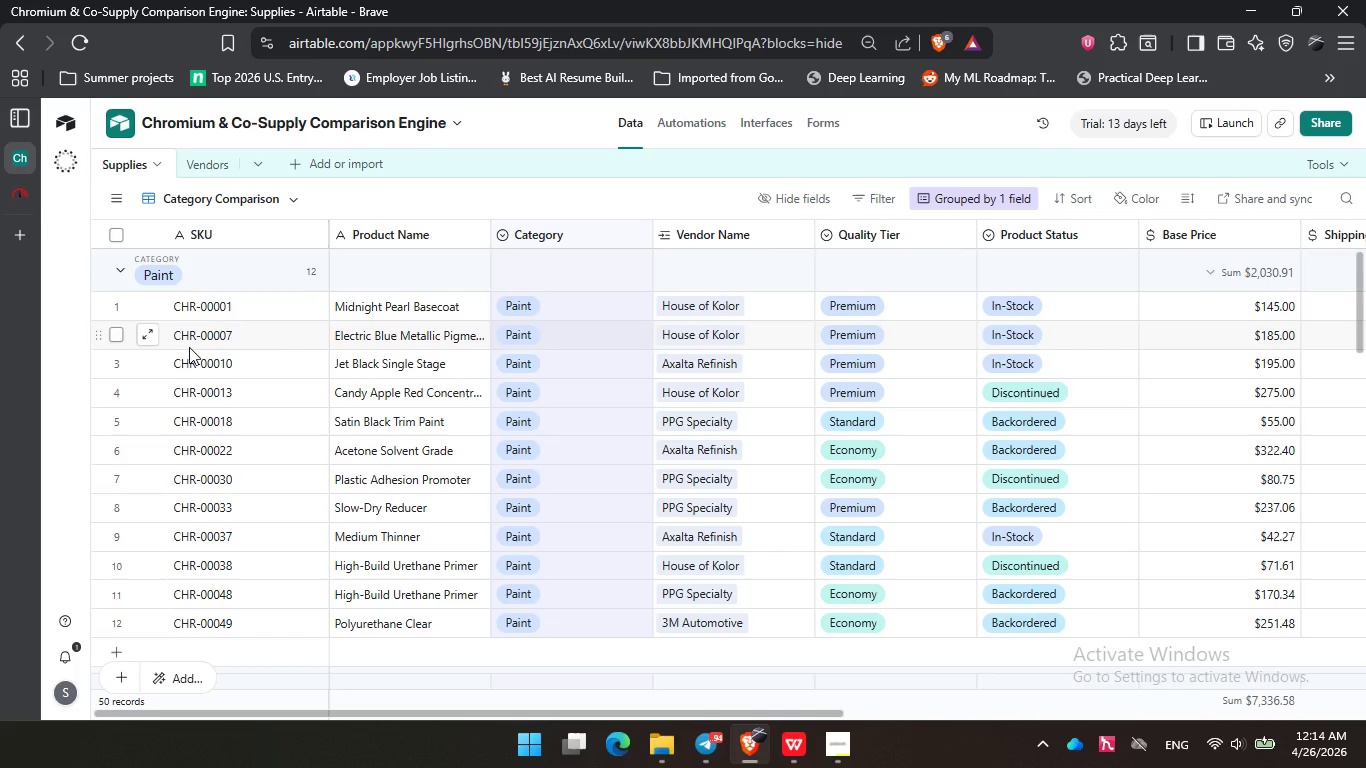 
scroll: coordinate [262, 369], scroll_direction: down, amount: 4.0
 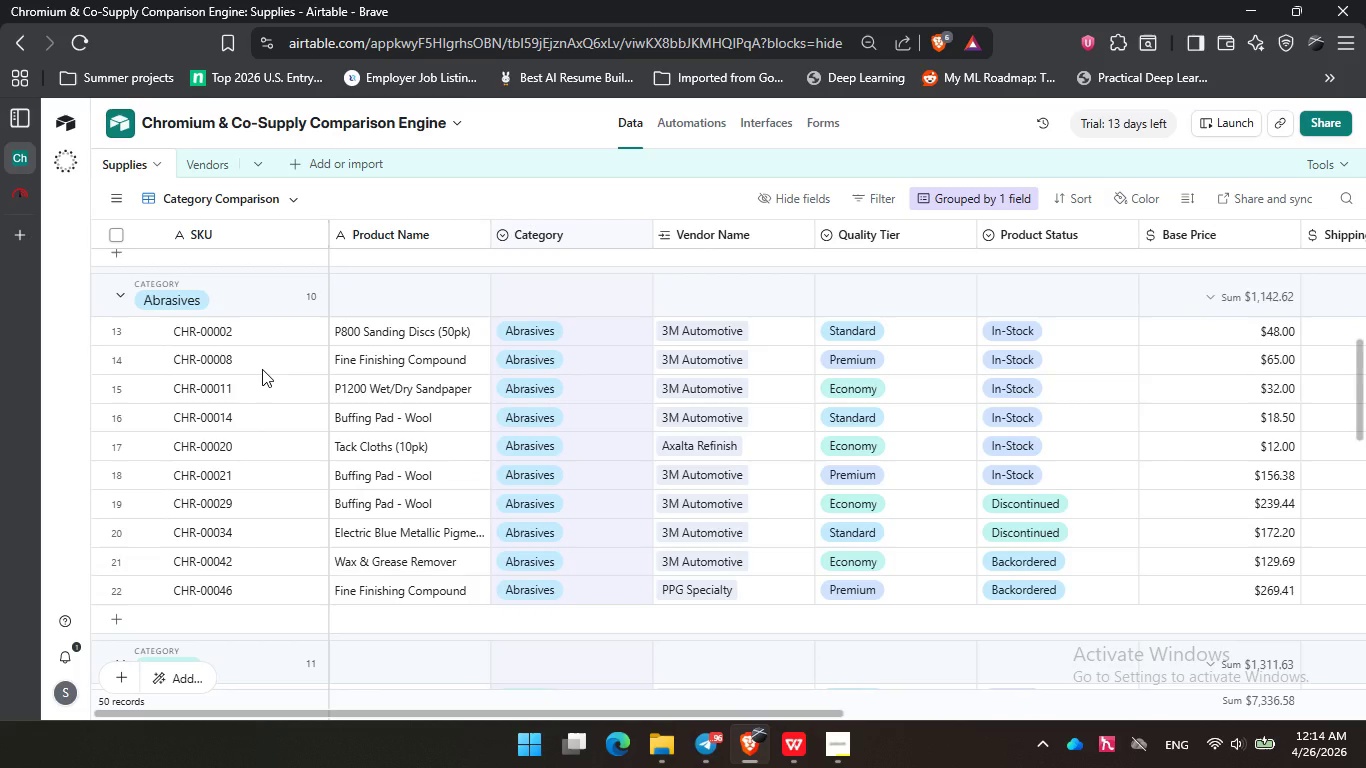 
left_click([250, 407])
 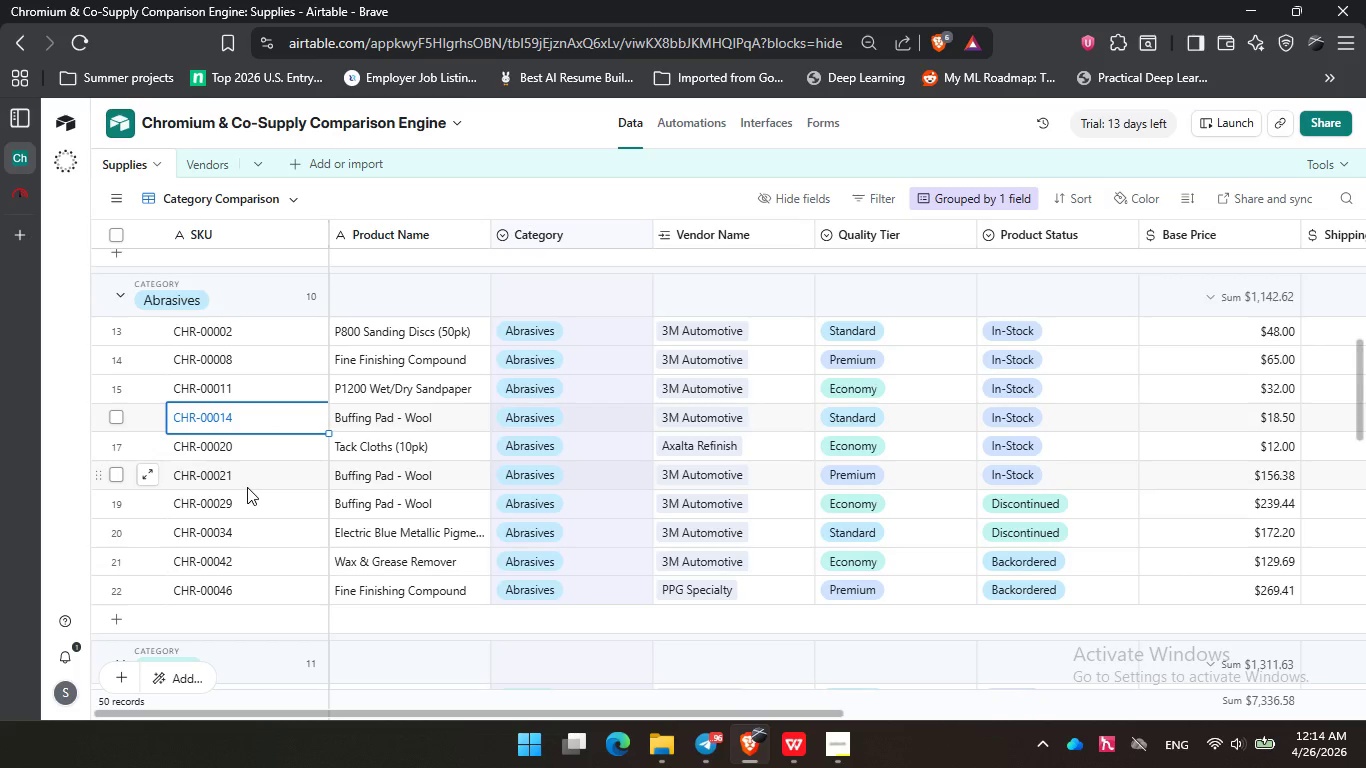 
left_click([247, 487])
 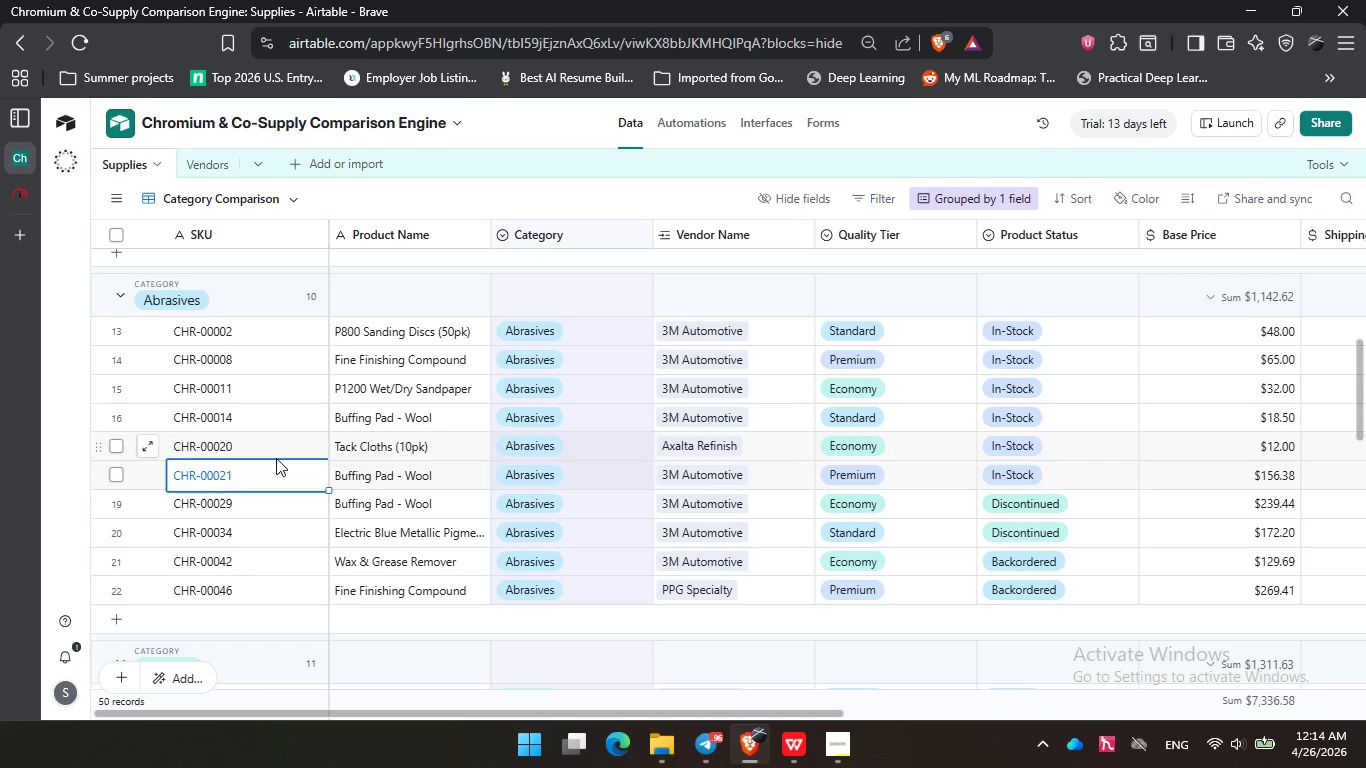 
wait(7.19)
 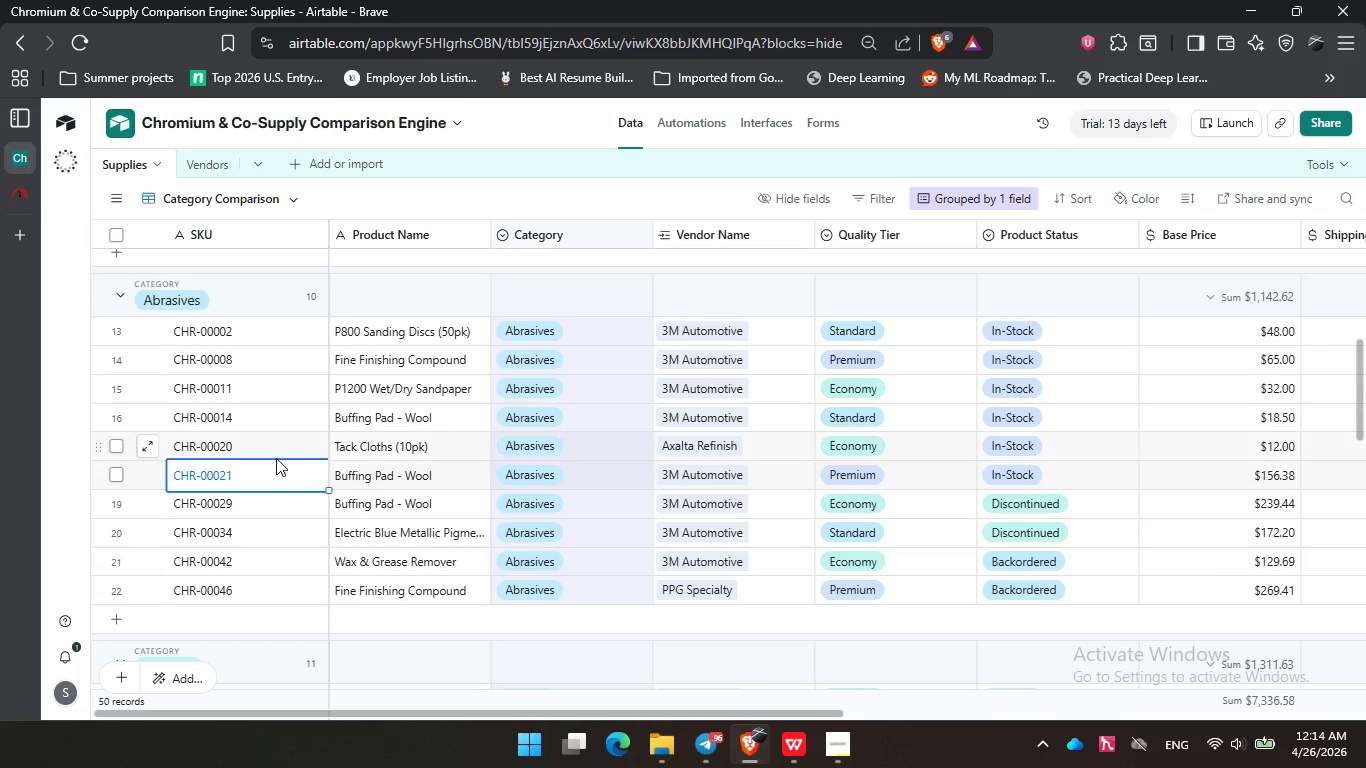 
scroll: coordinate [237, 449], scroll_direction: down, amount: 4.0
 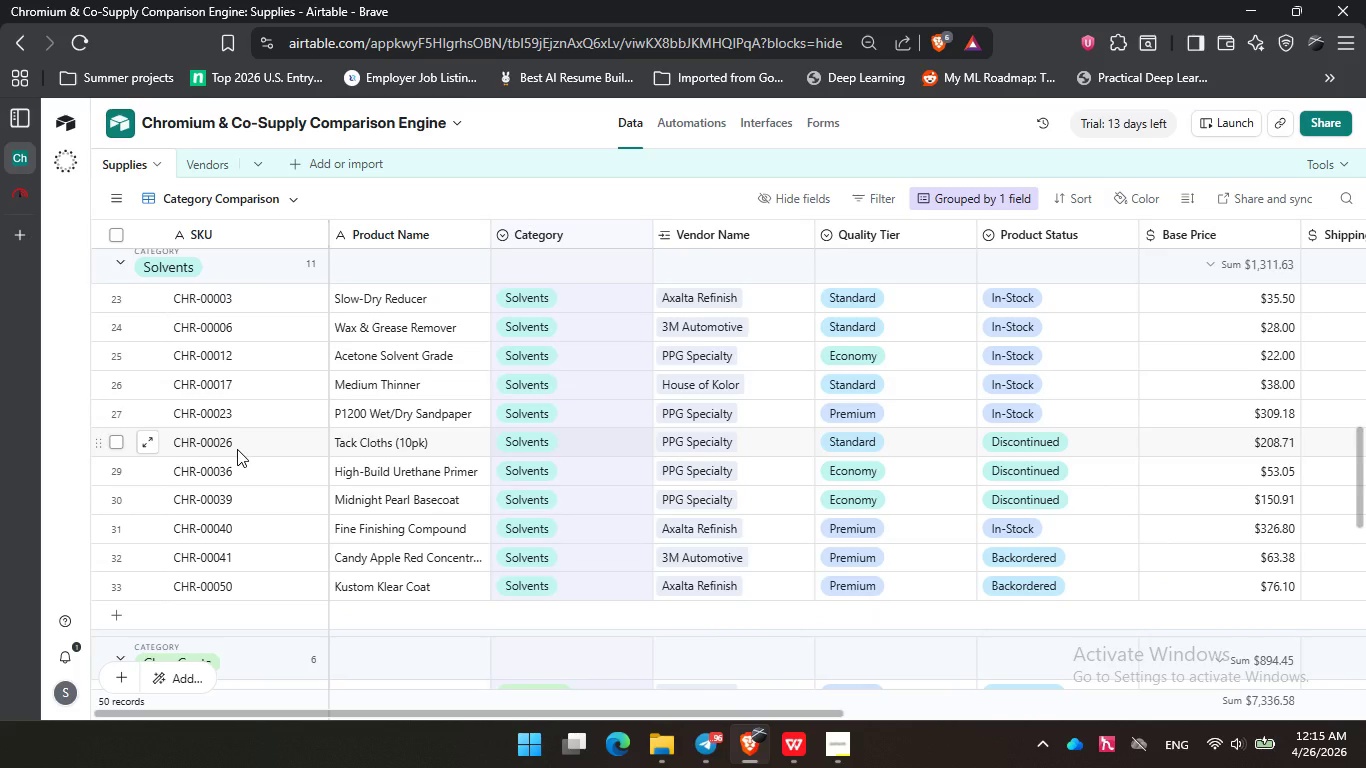 
wait(15.12)
 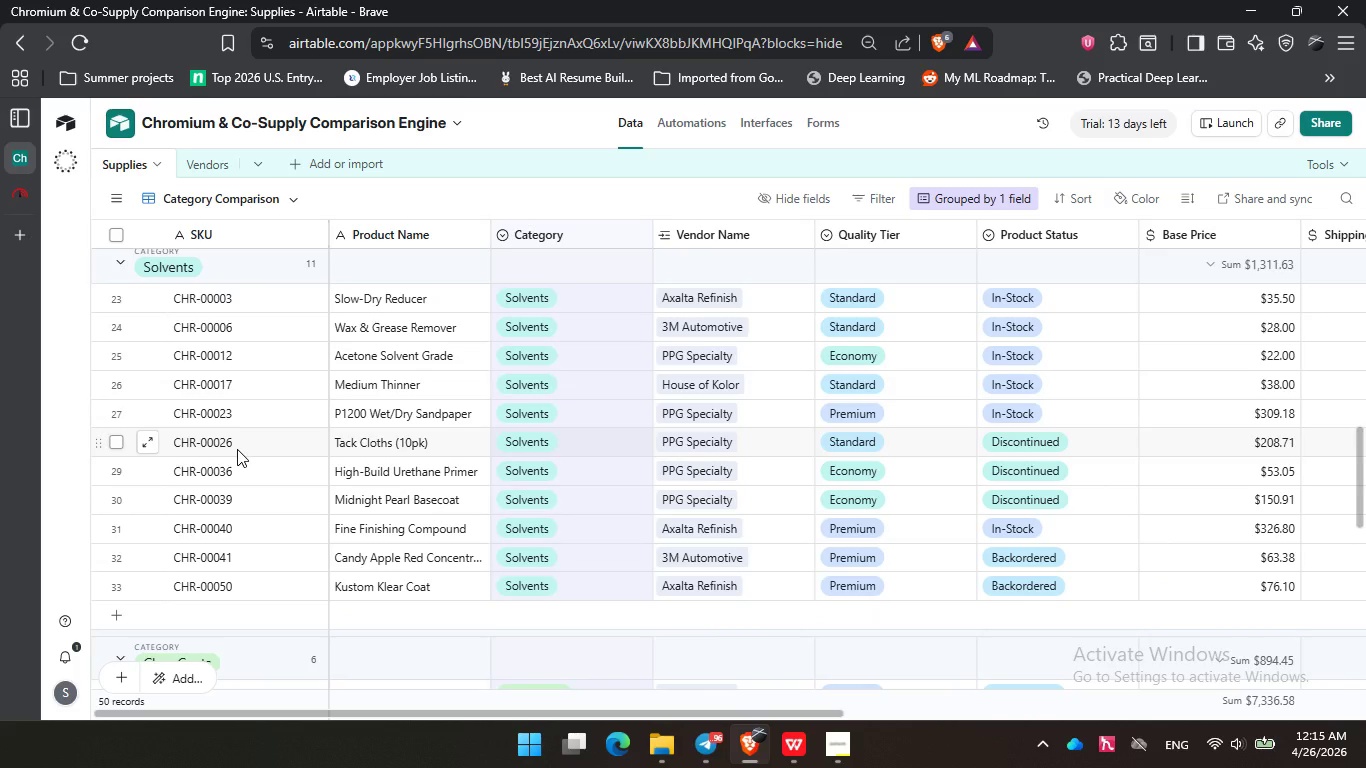 
scroll: coordinate [252, 465], scroll_direction: down, amount: 6.0
 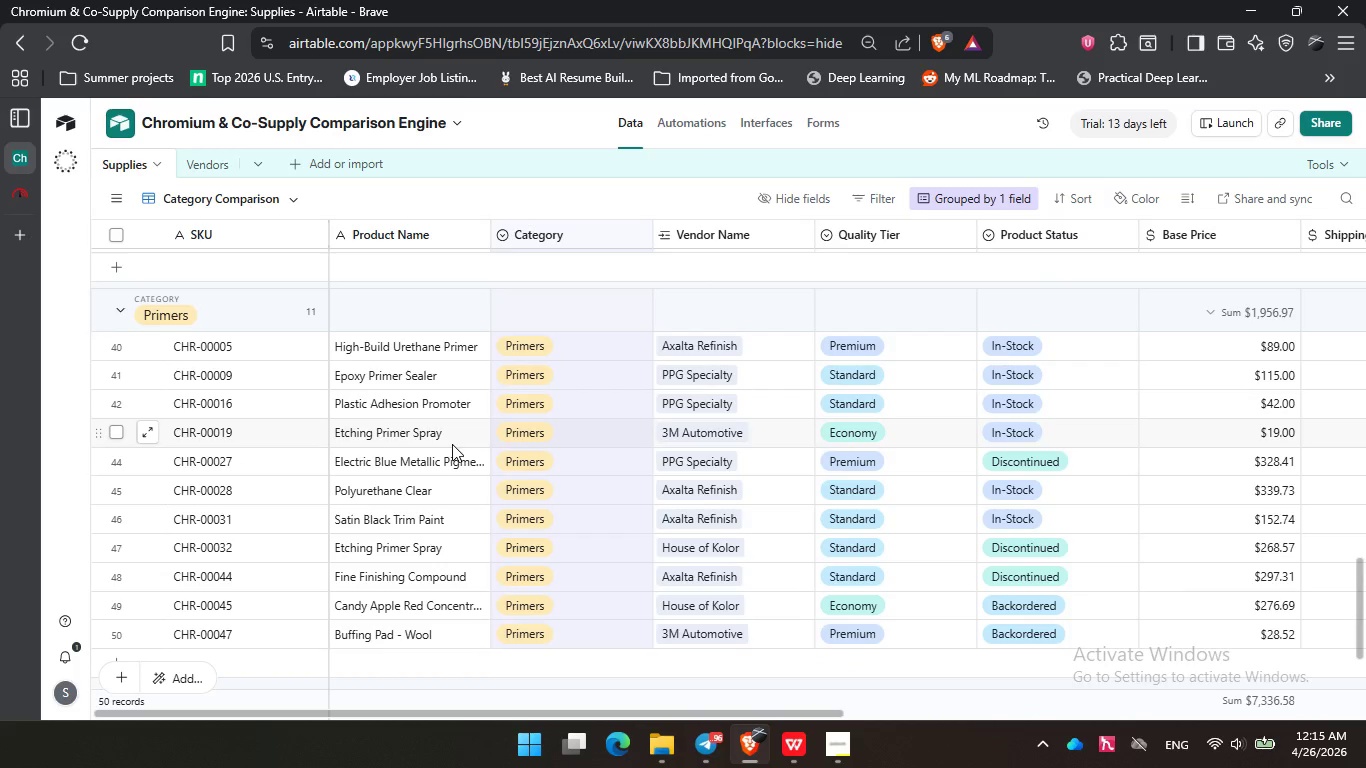 
wait(5.03)
 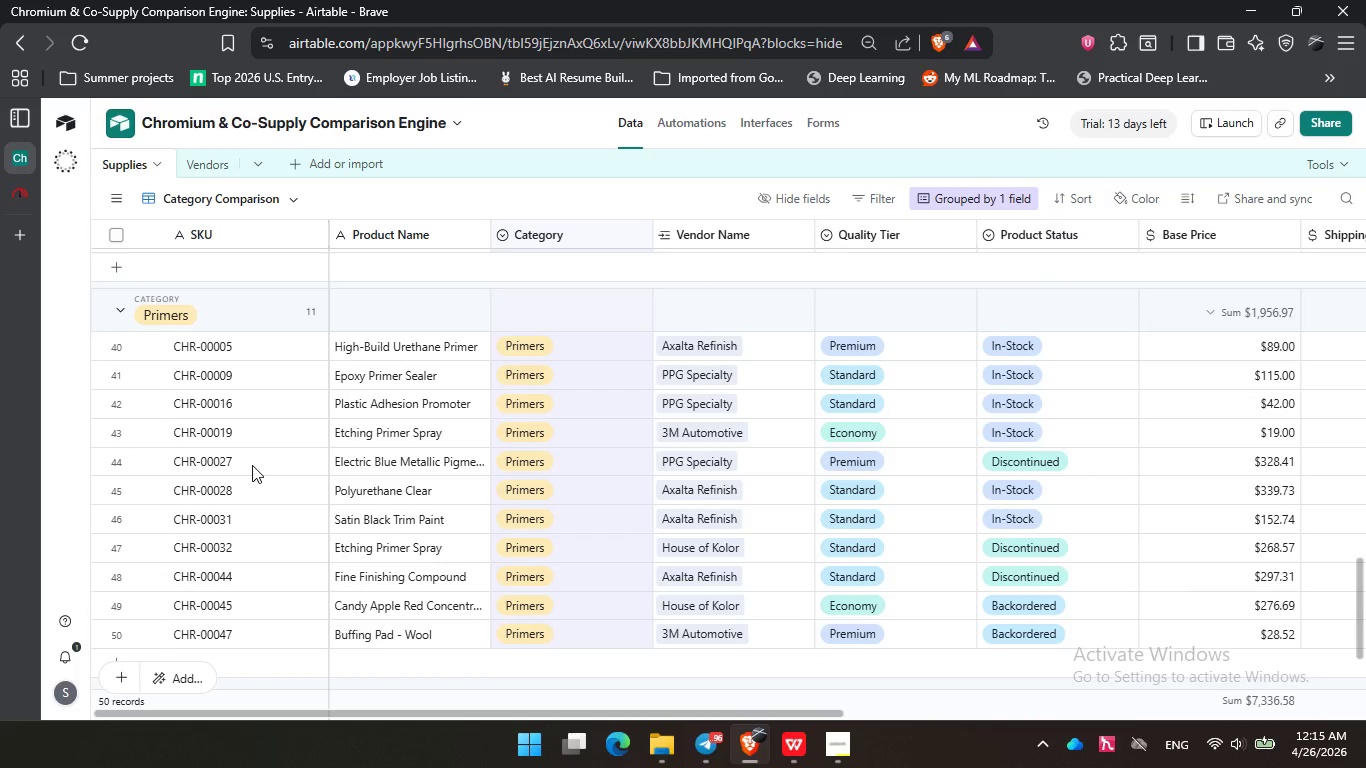 
scroll: coordinate [273, 459], scroll_direction: down, amount: 5.0
 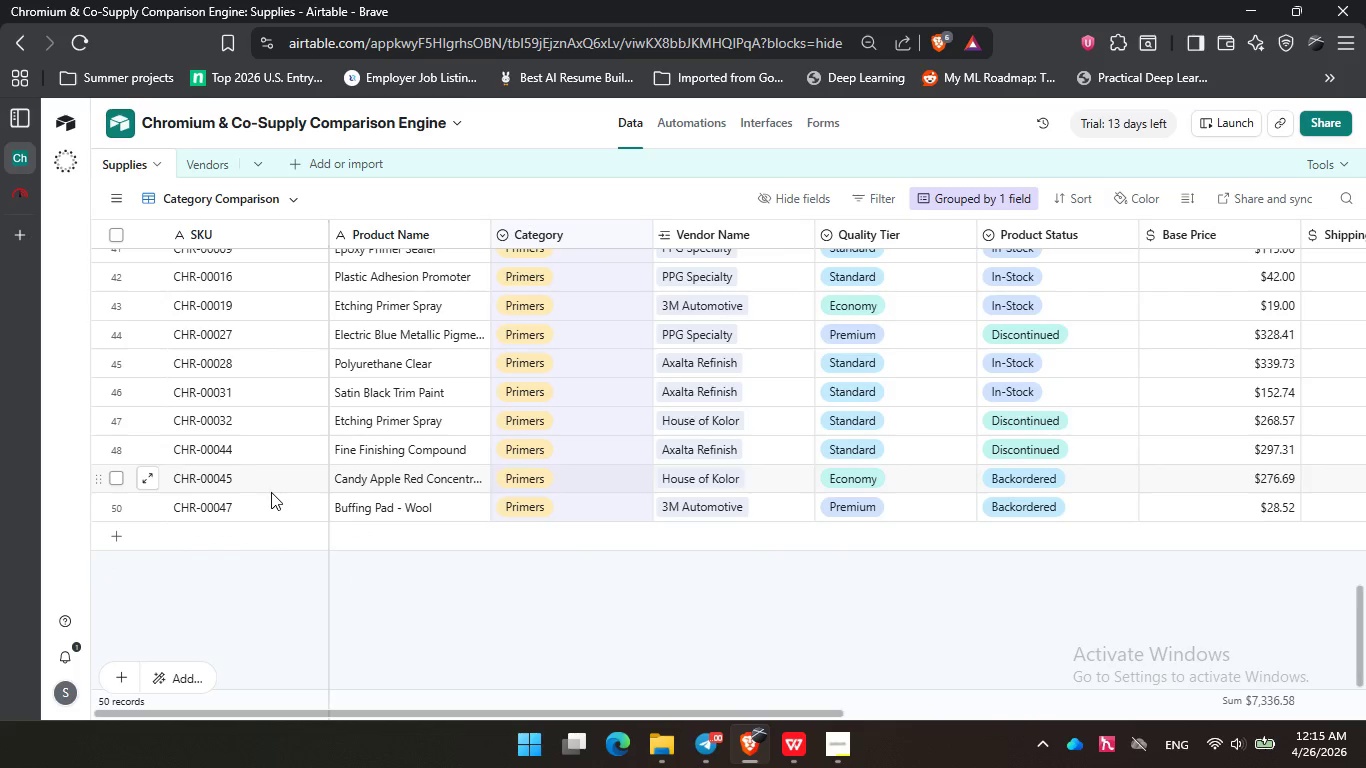 
left_click([270, 499])
 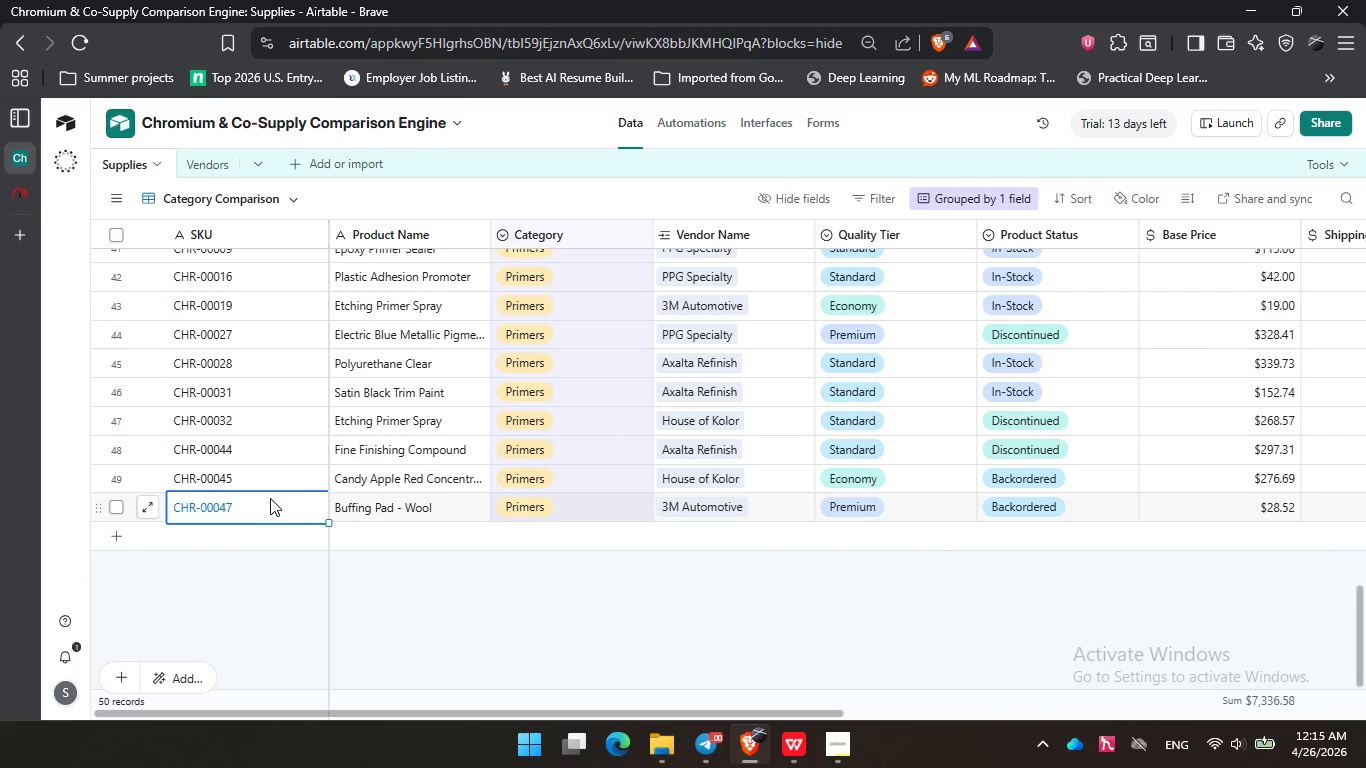 
key(ArrowUp)
 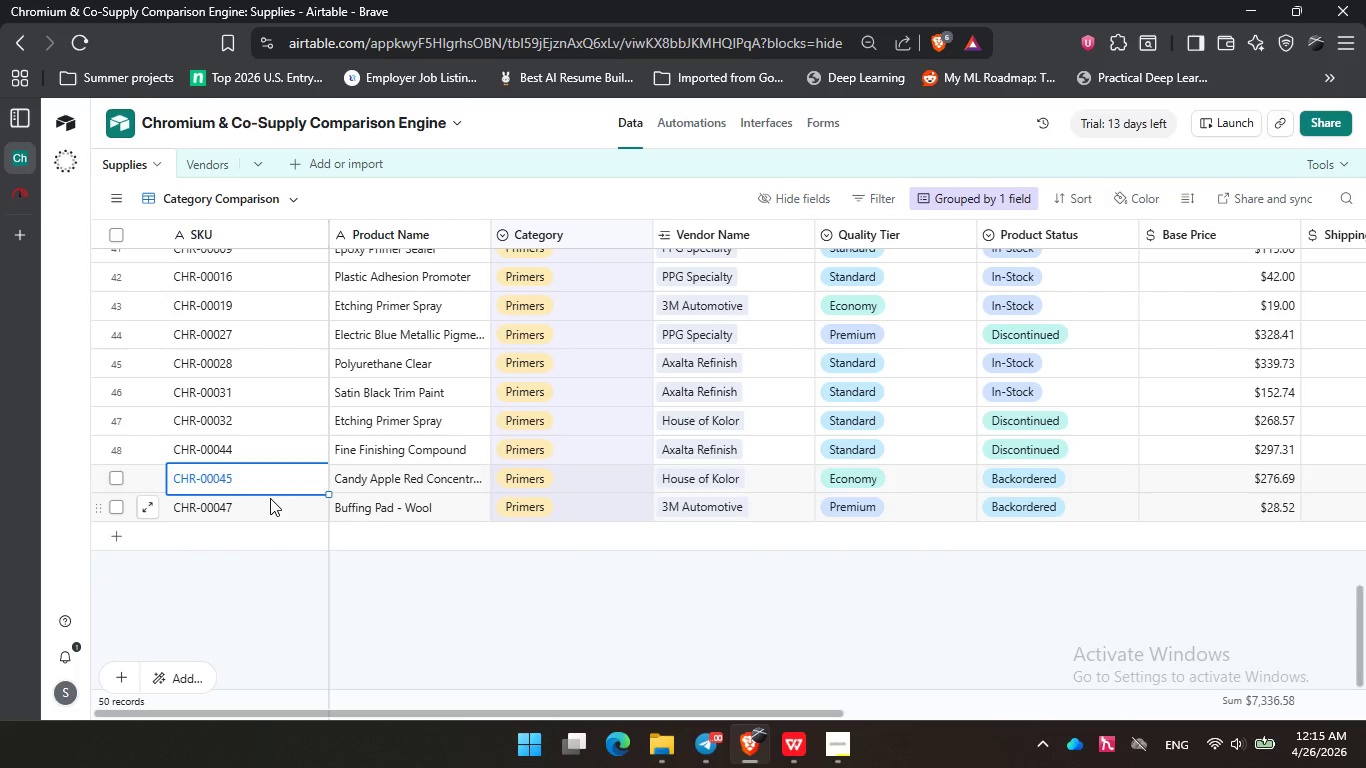 
key(ArrowUp)
 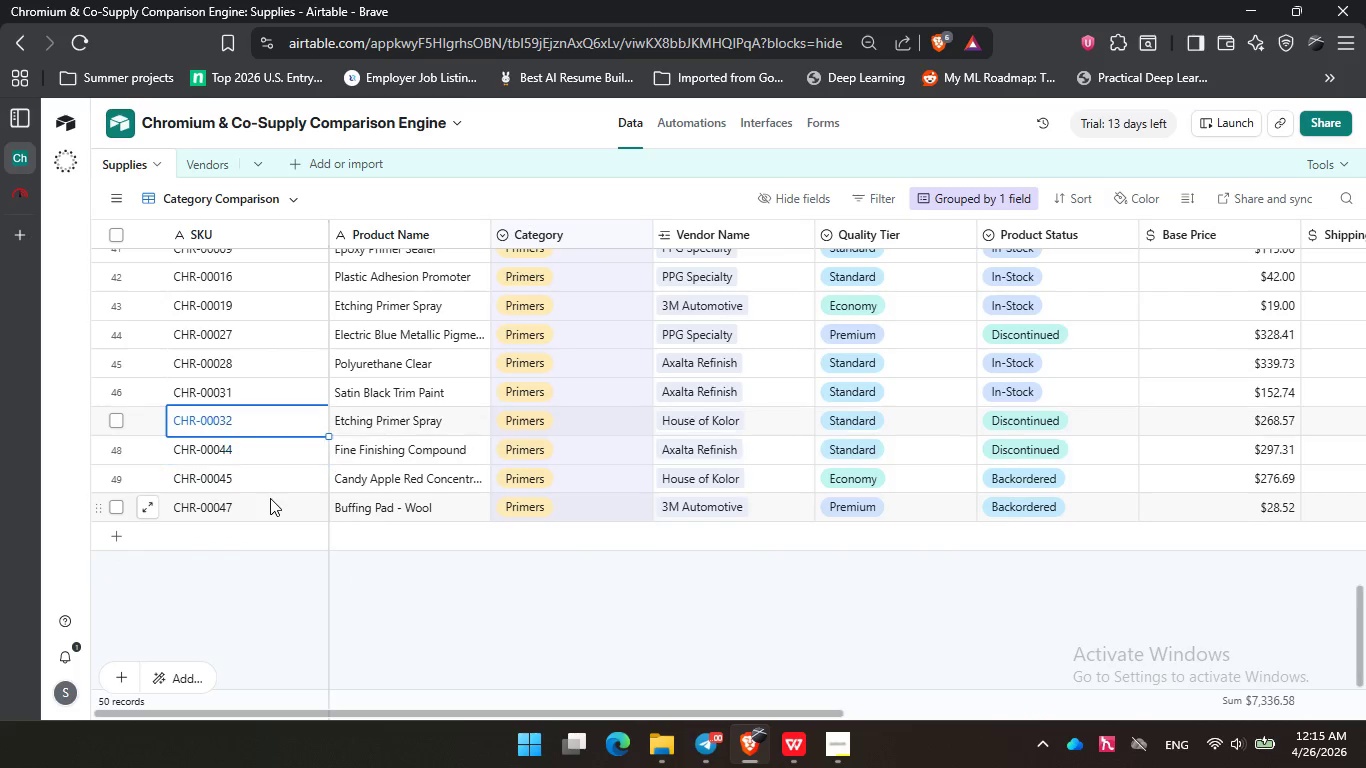 
key(ArrowUp)
 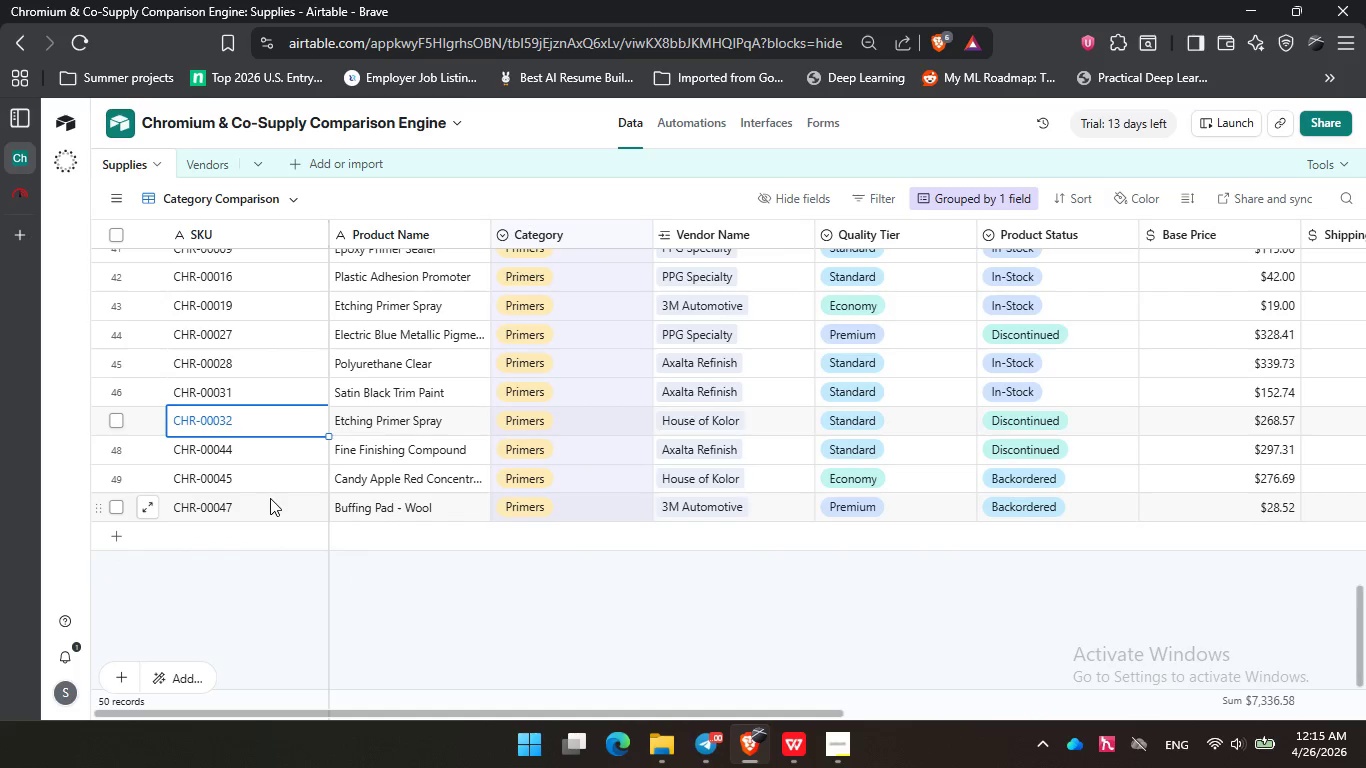 
key(ArrowUp)
 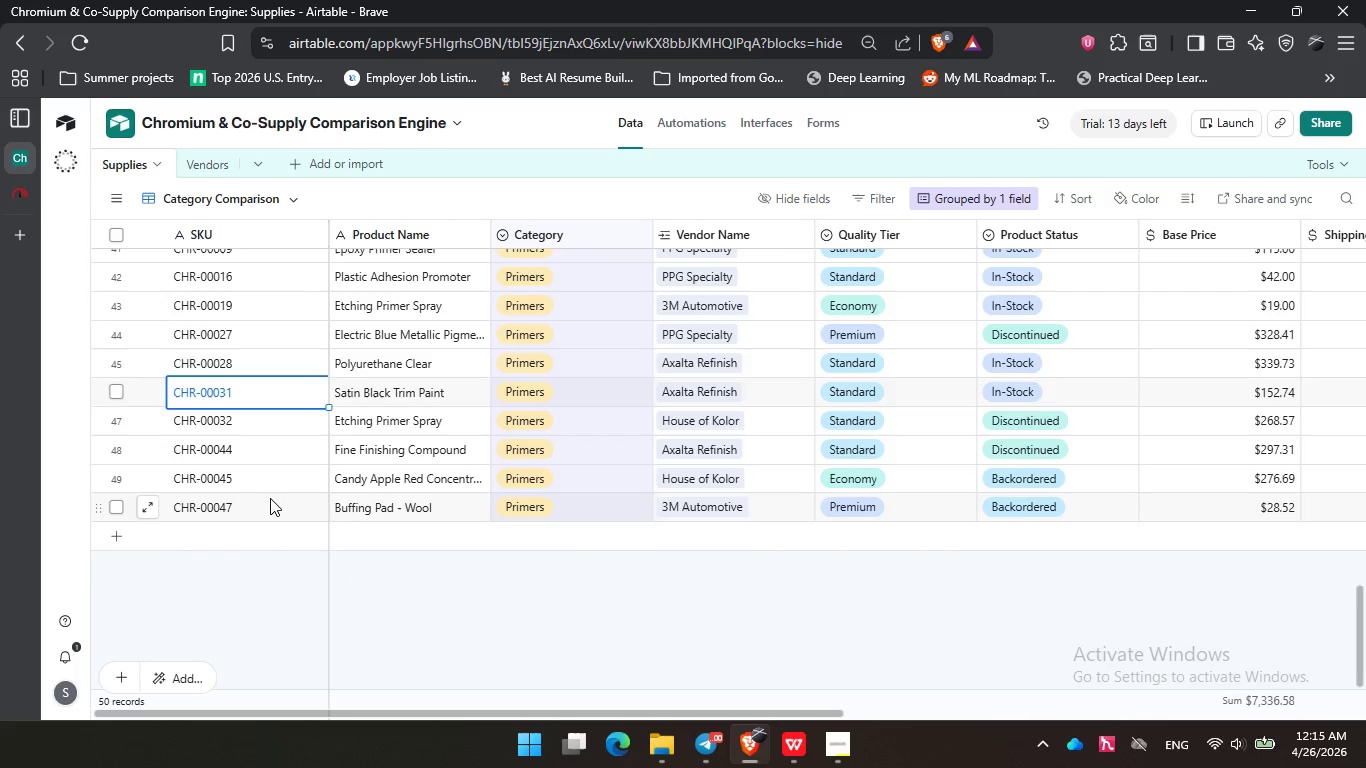 
key(ArrowUp)
 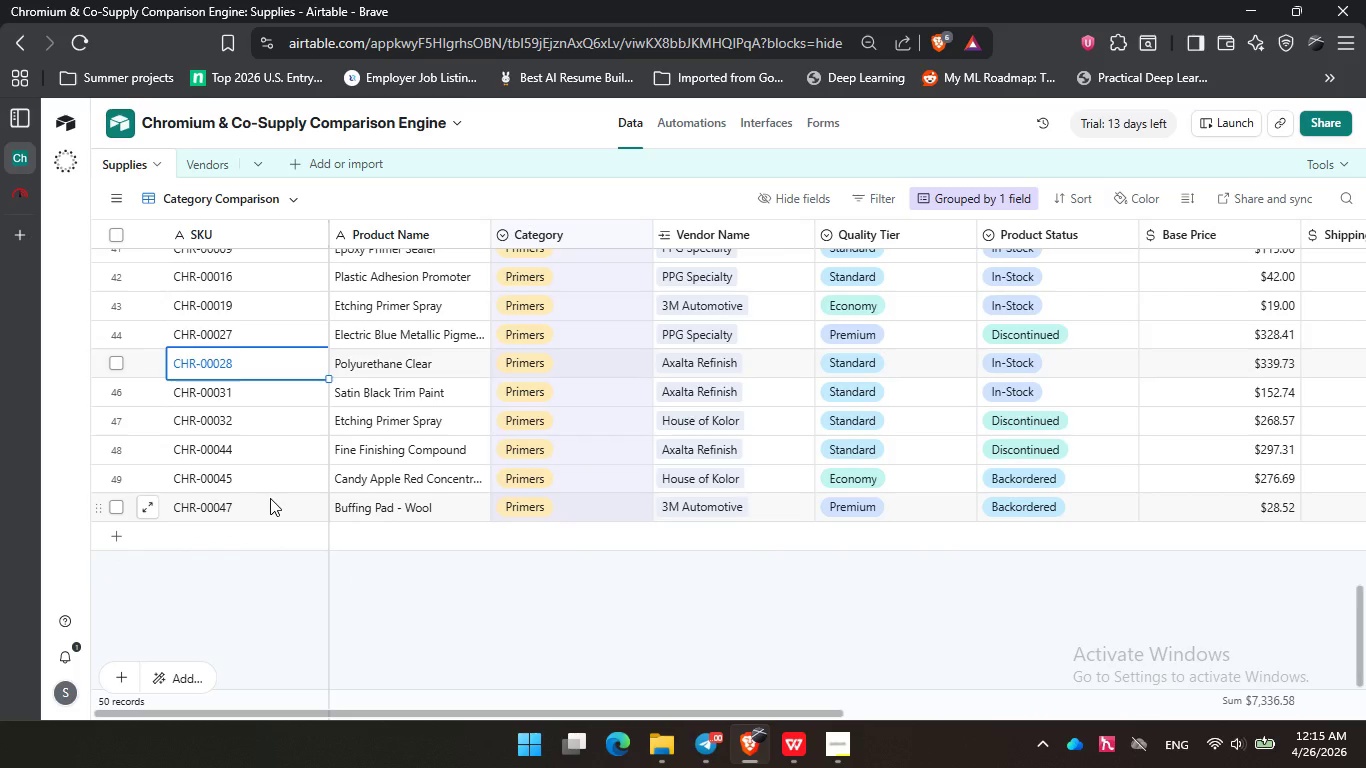 
key(ArrowUp)
 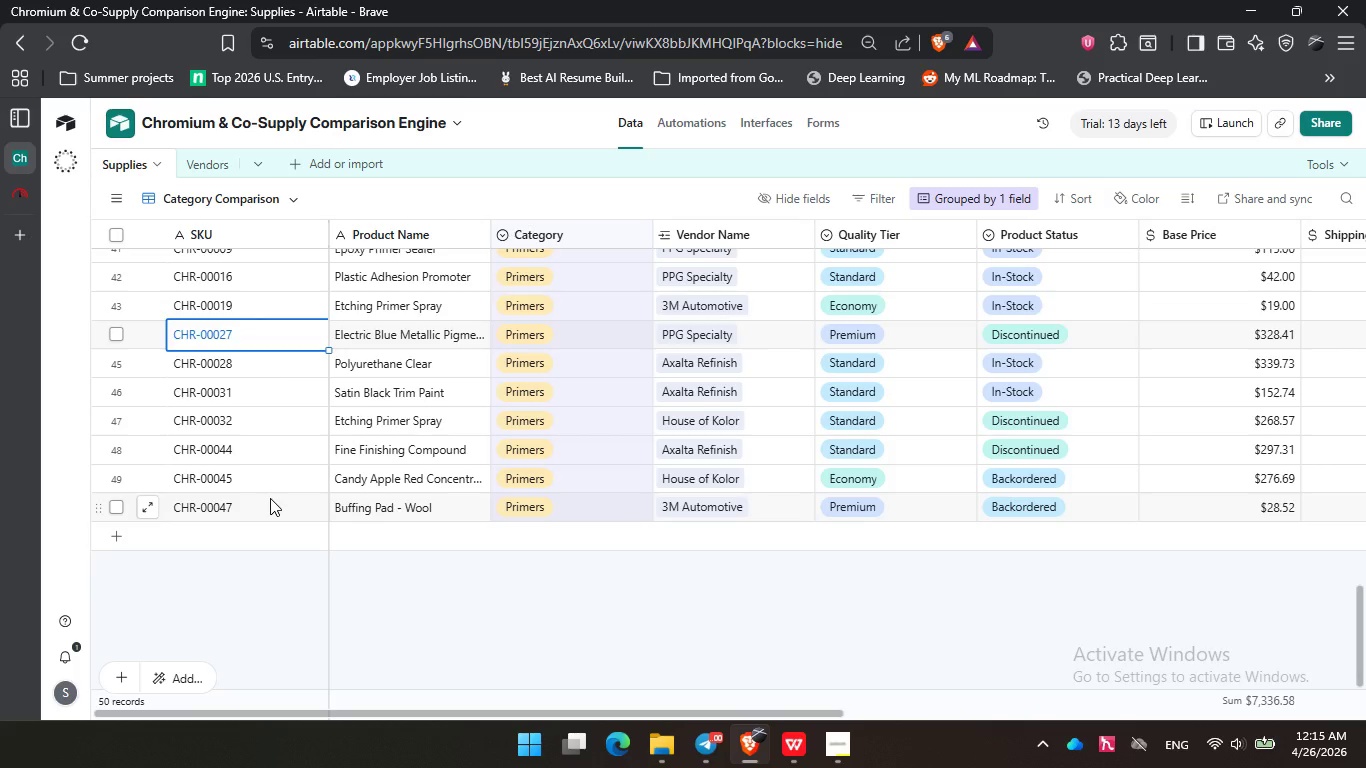 
key(ArrowUp)
 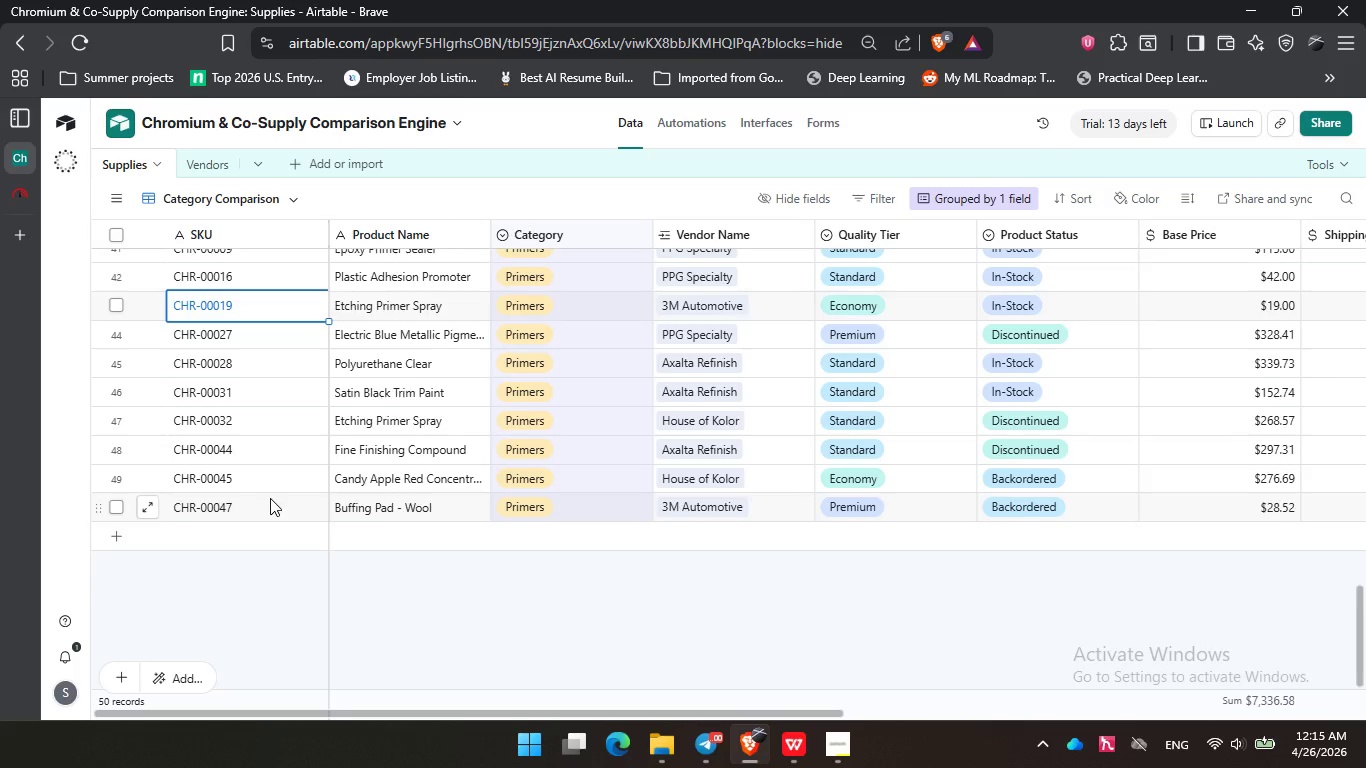 
key(ArrowUp)
 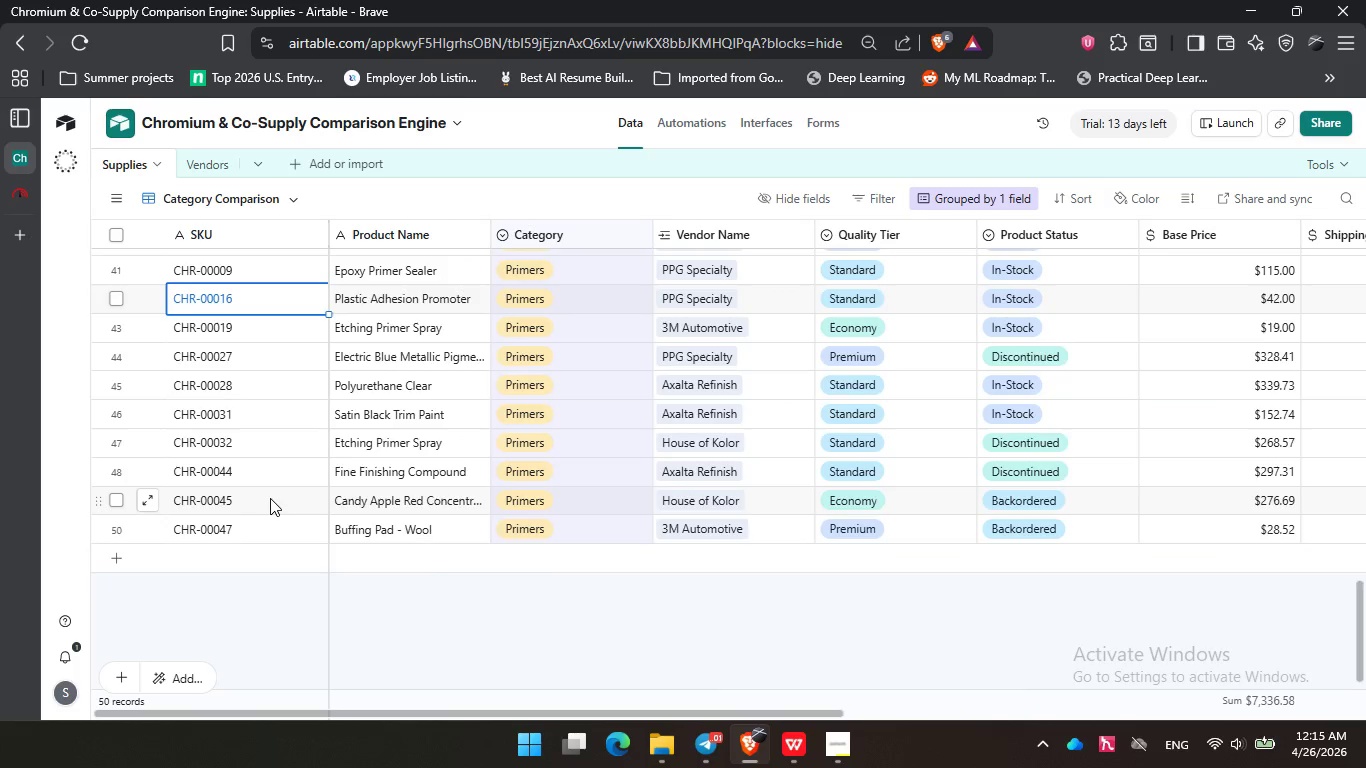 
key(ArrowUp)
 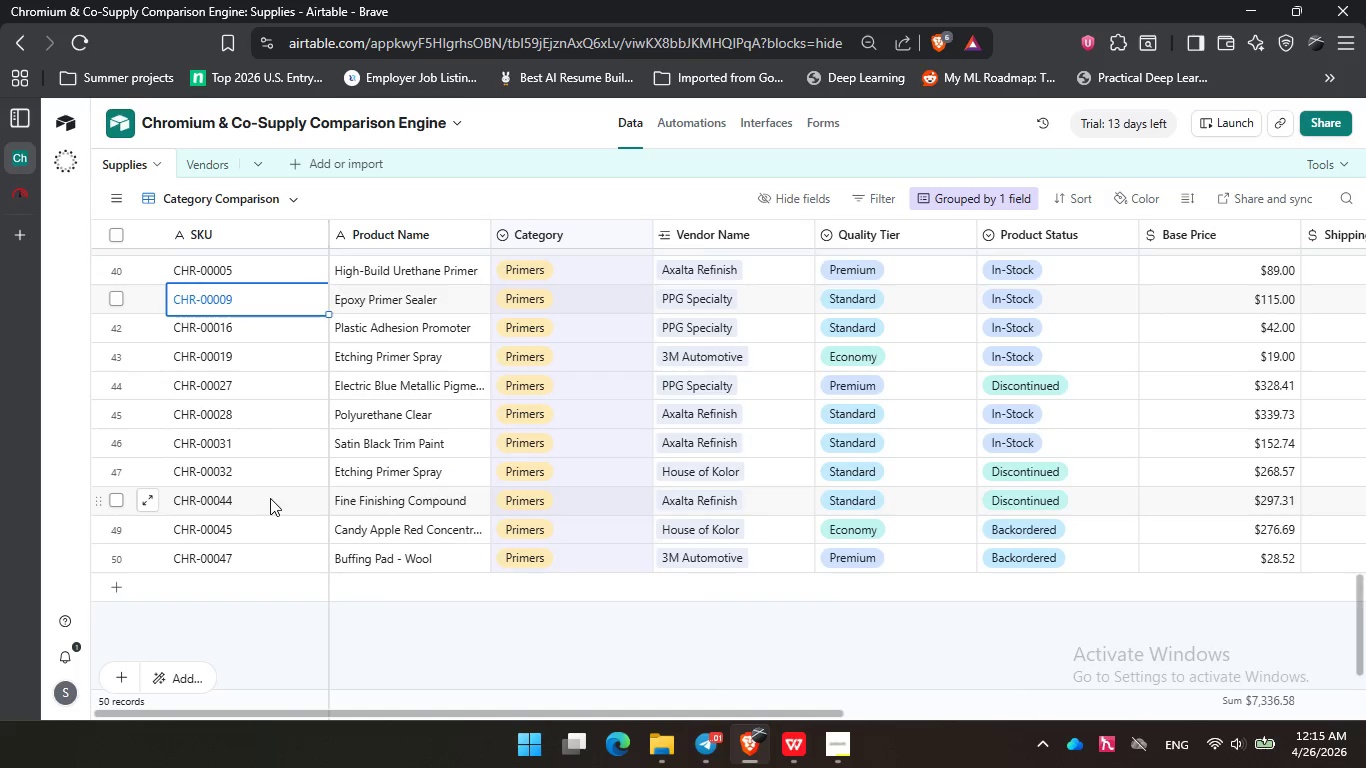 
key(ArrowUp)
 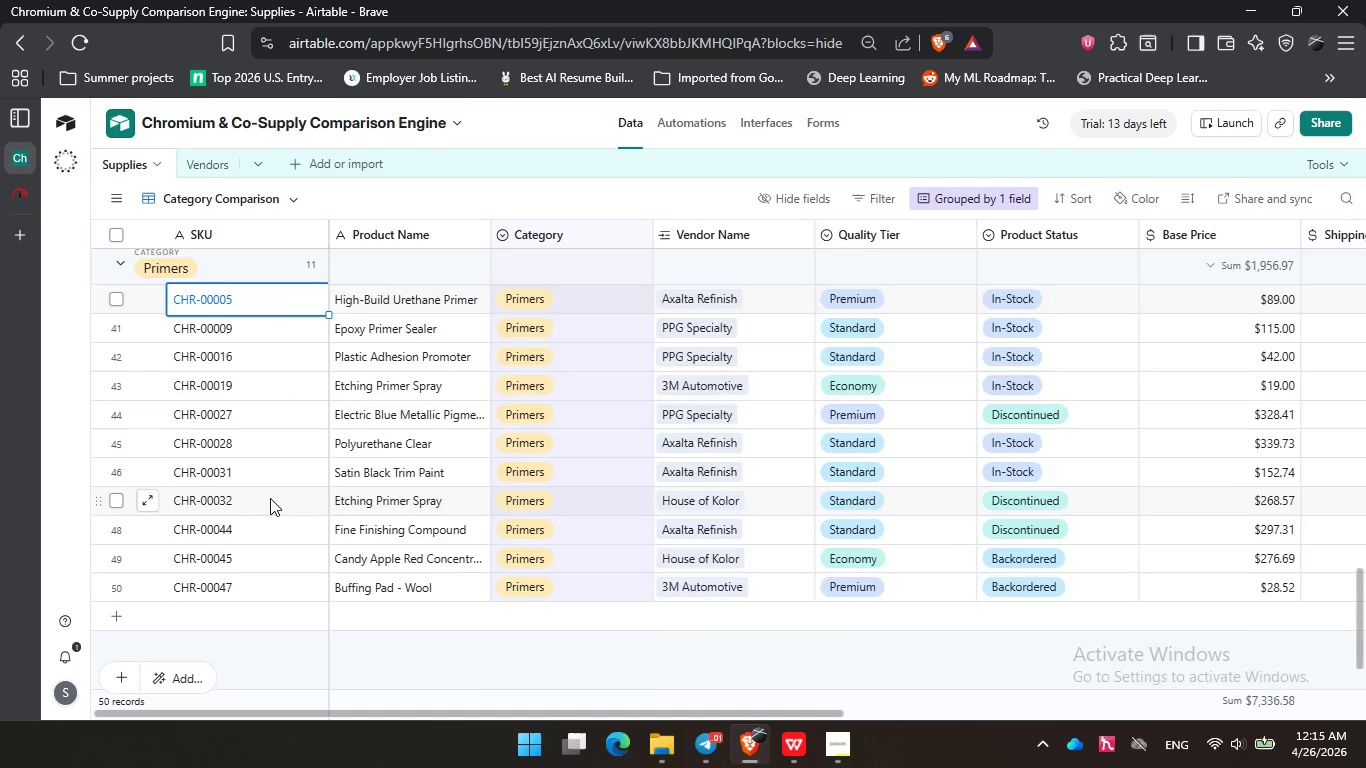 
key(ArrowUp)
 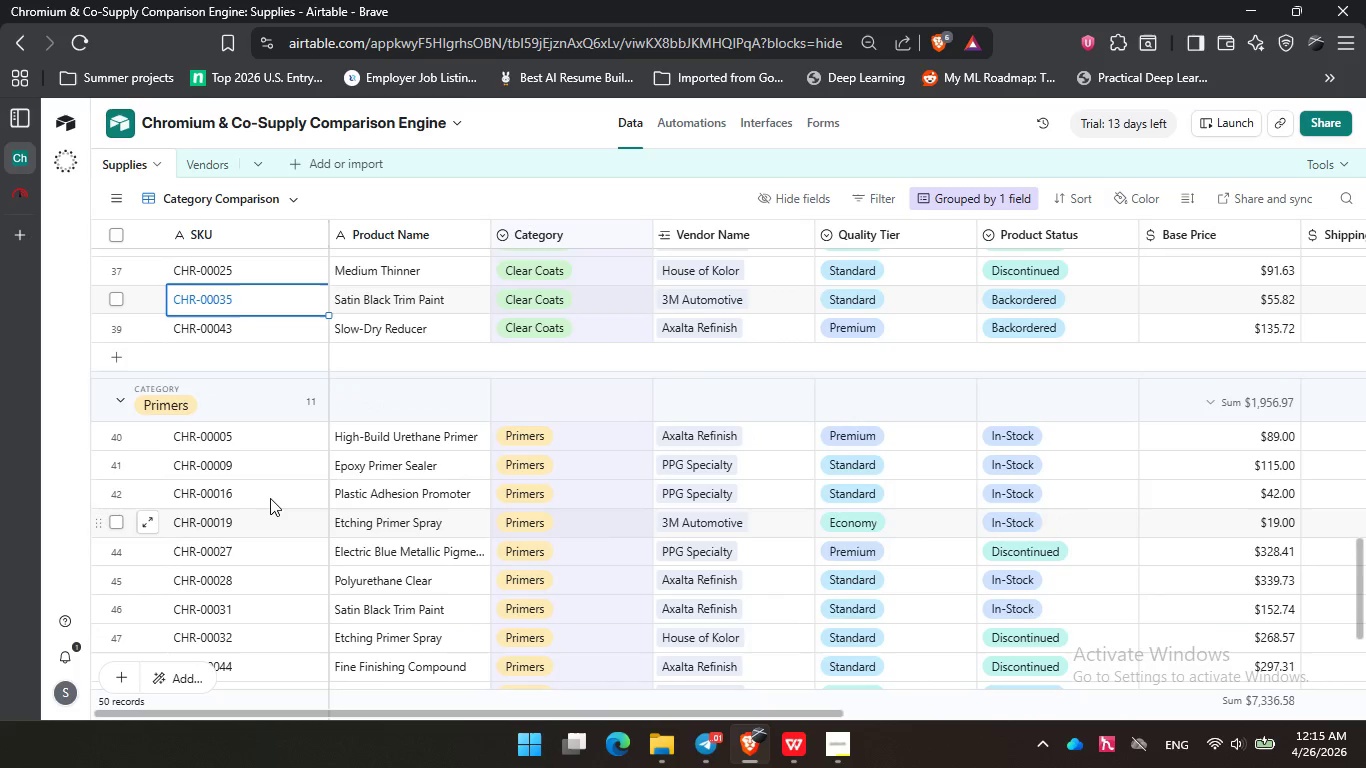 
key(ArrowUp)
 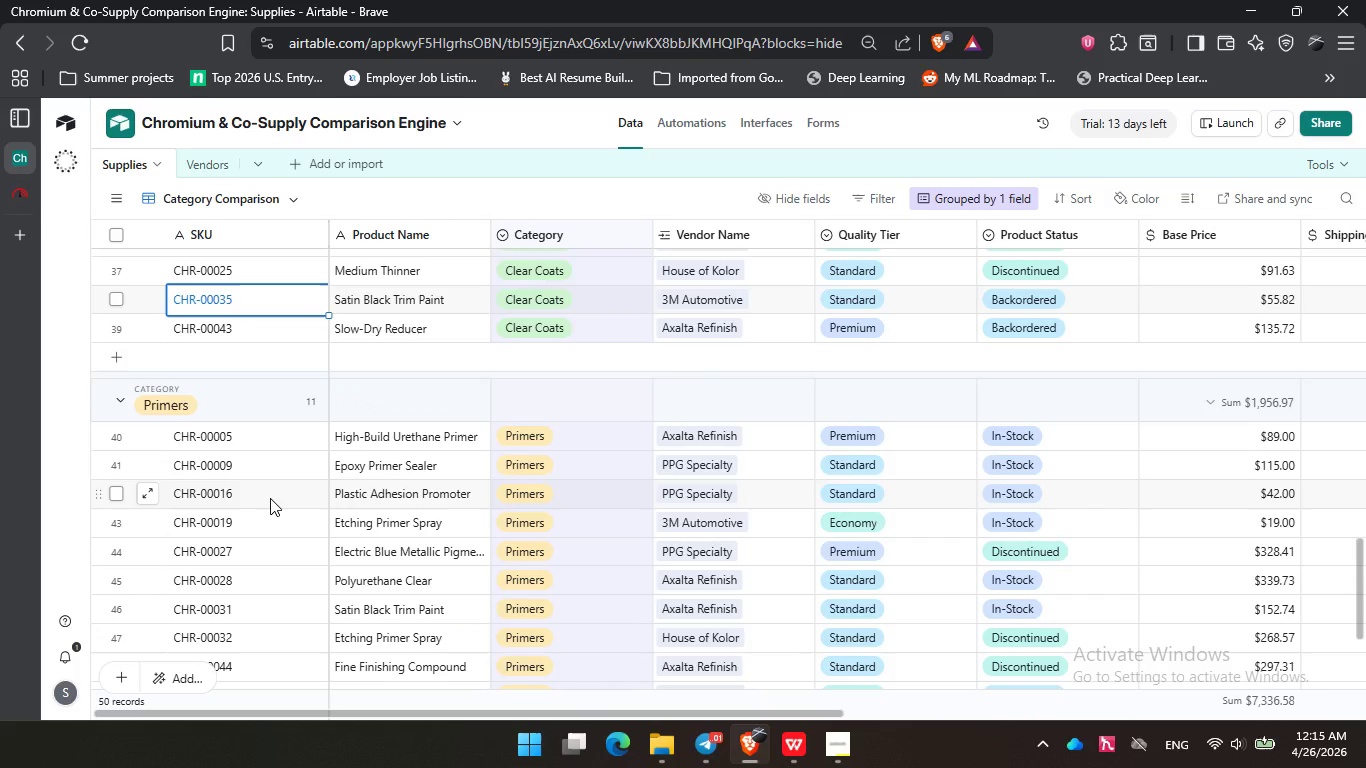 
wait(20.45)
 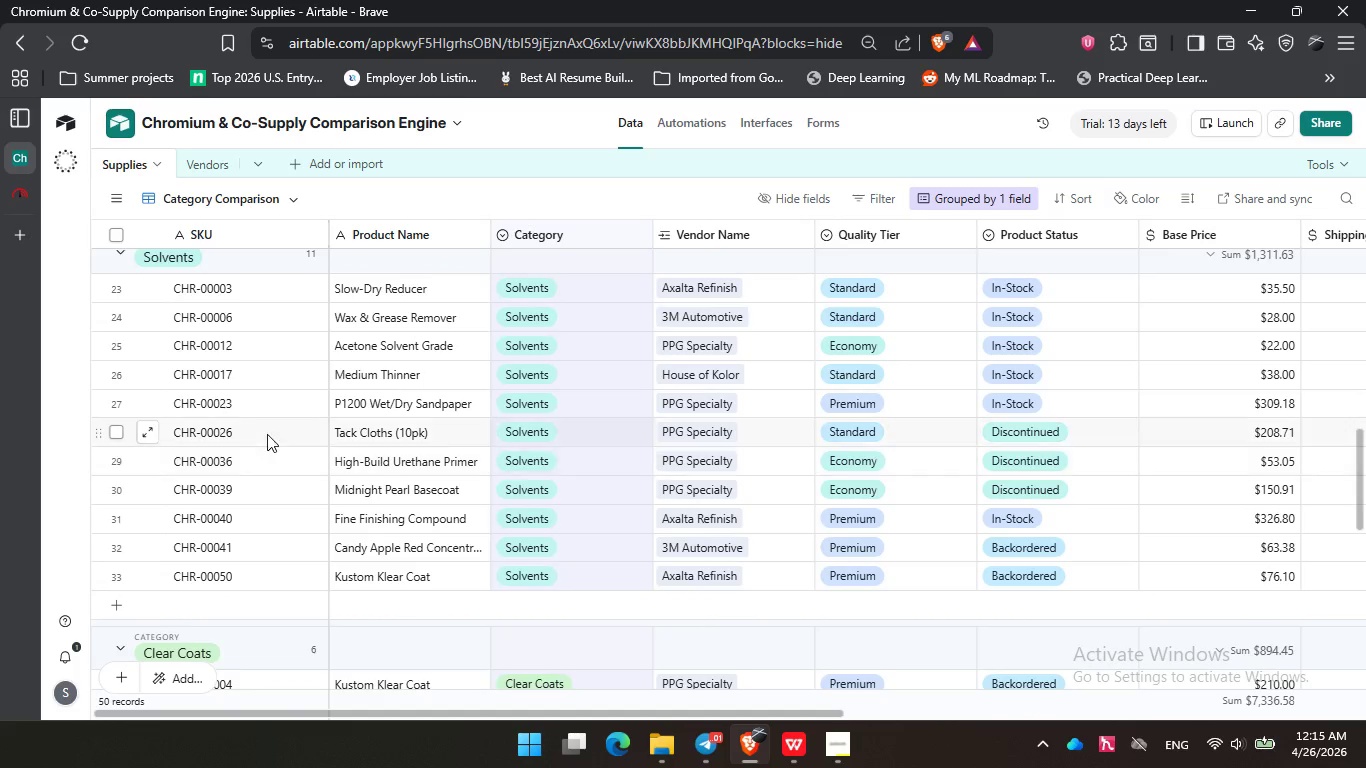 
left_click([264, 426])
 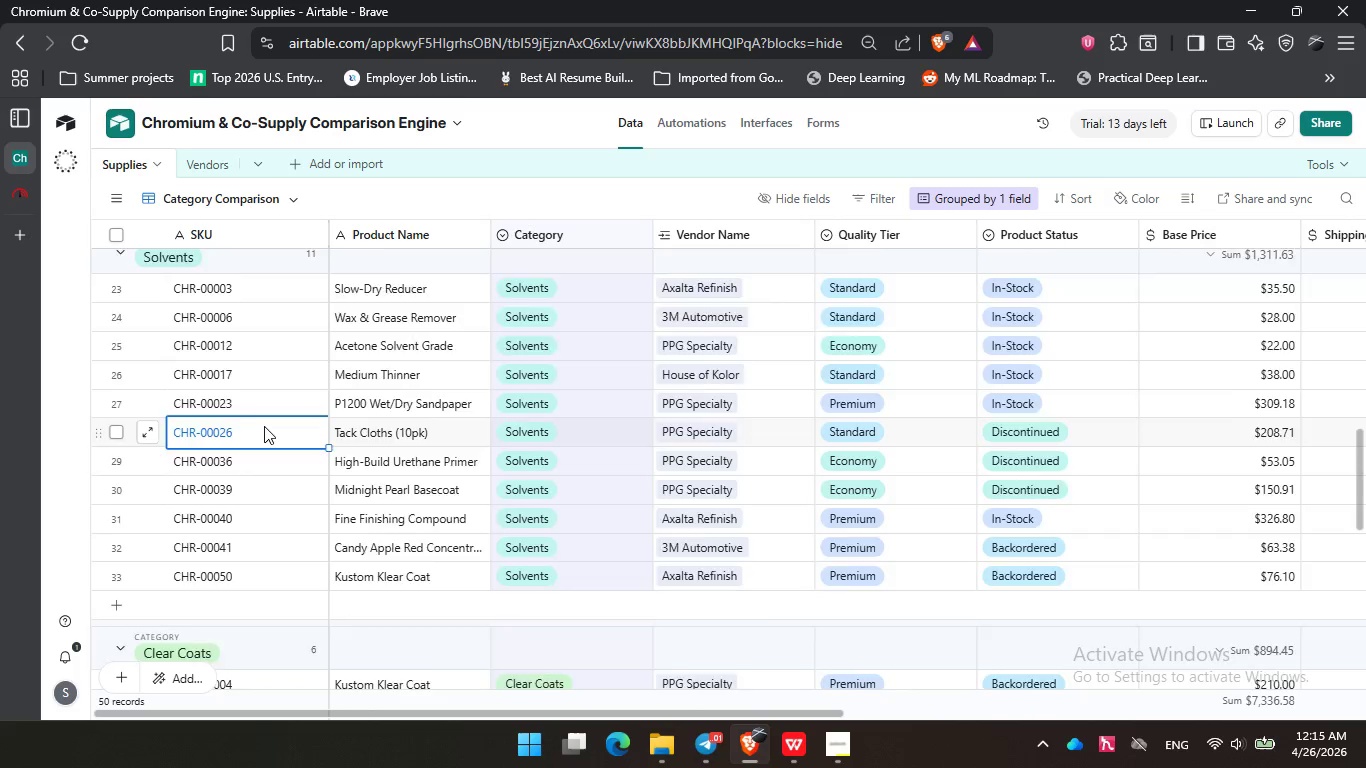 
scroll: coordinate [264, 426], scroll_direction: up, amount: 19.0
 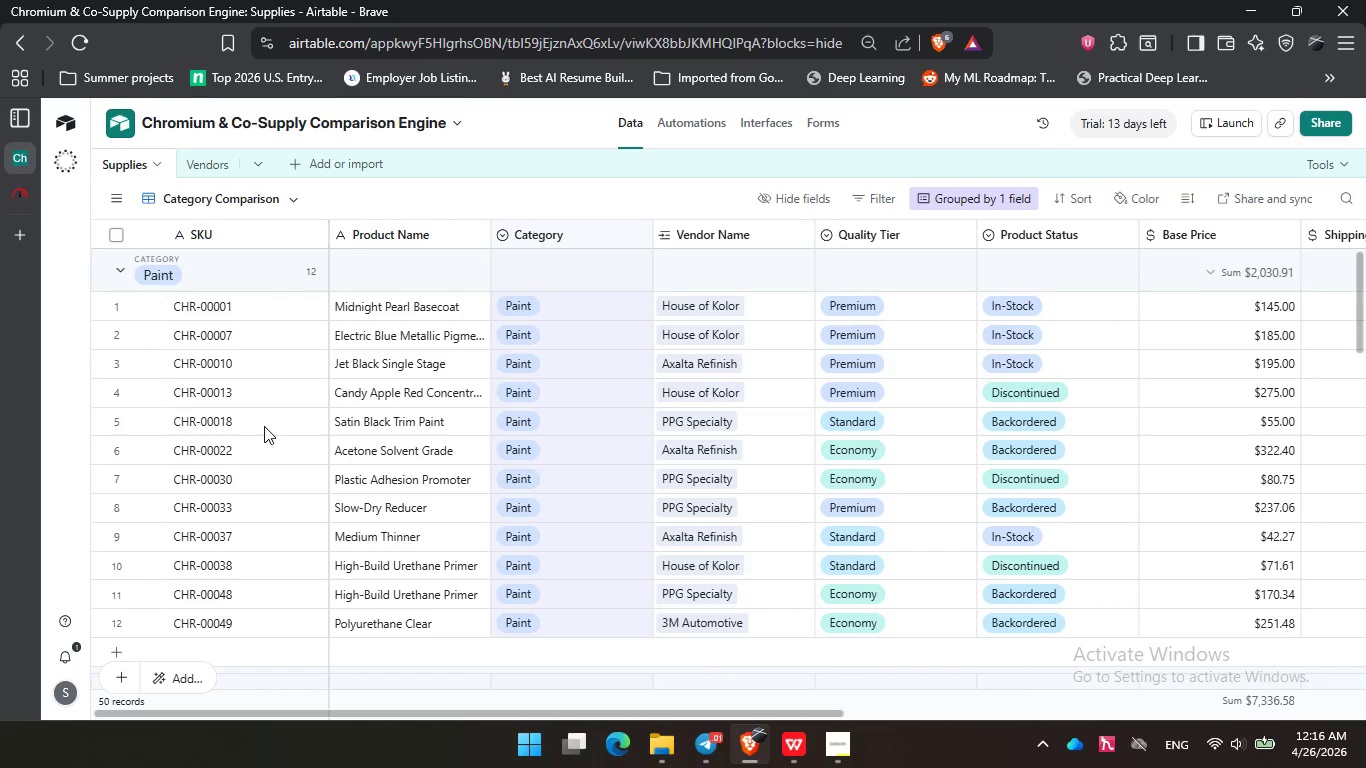 
scroll: coordinate [264, 426], scroll_direction: down, amount: 18.0
 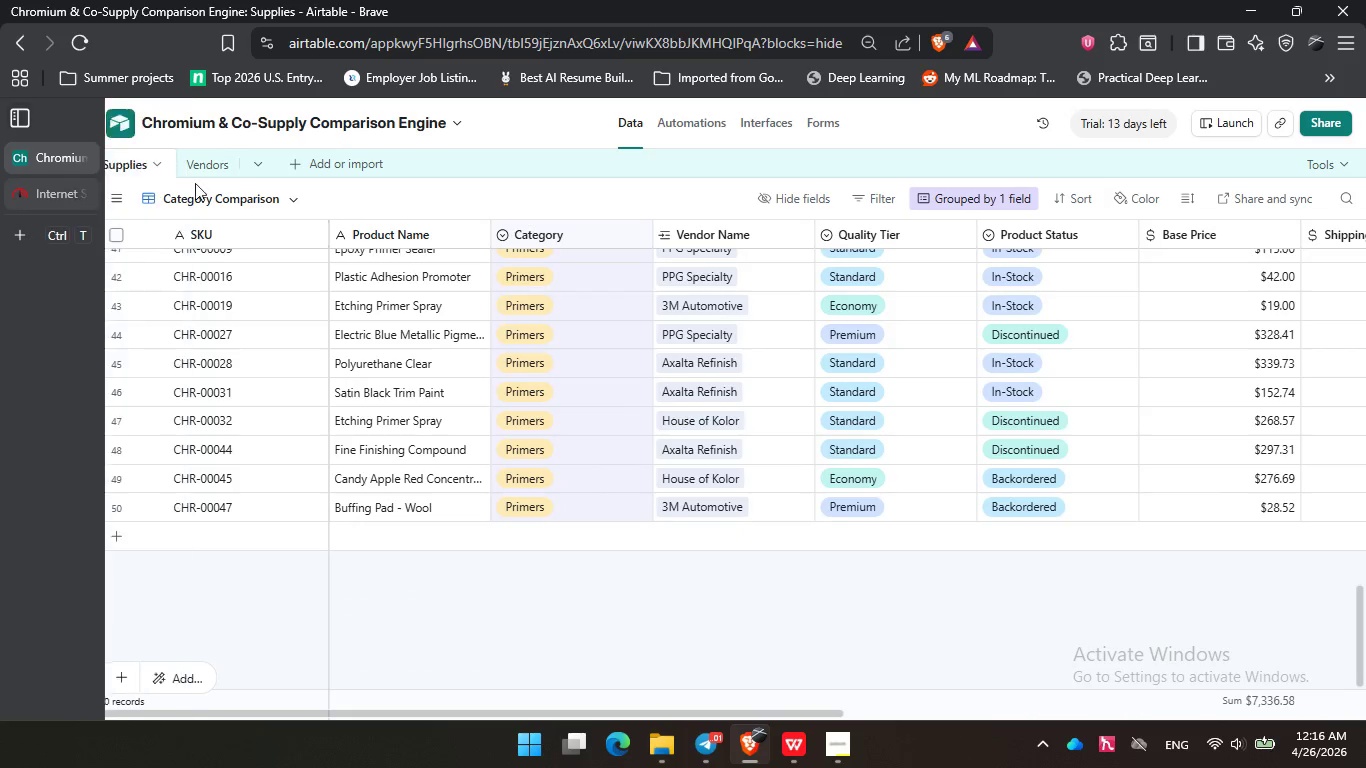 
left_click([196, 169])
 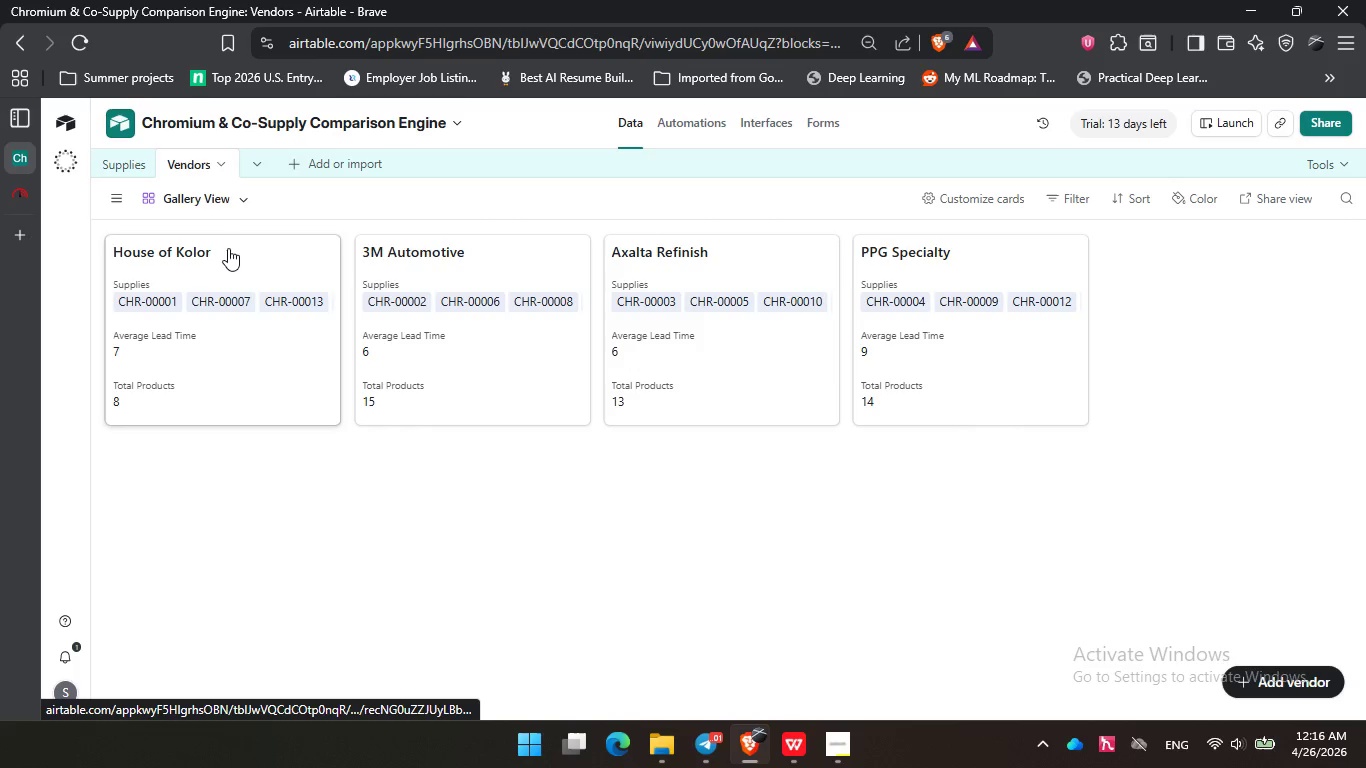 
wait(5.2)
 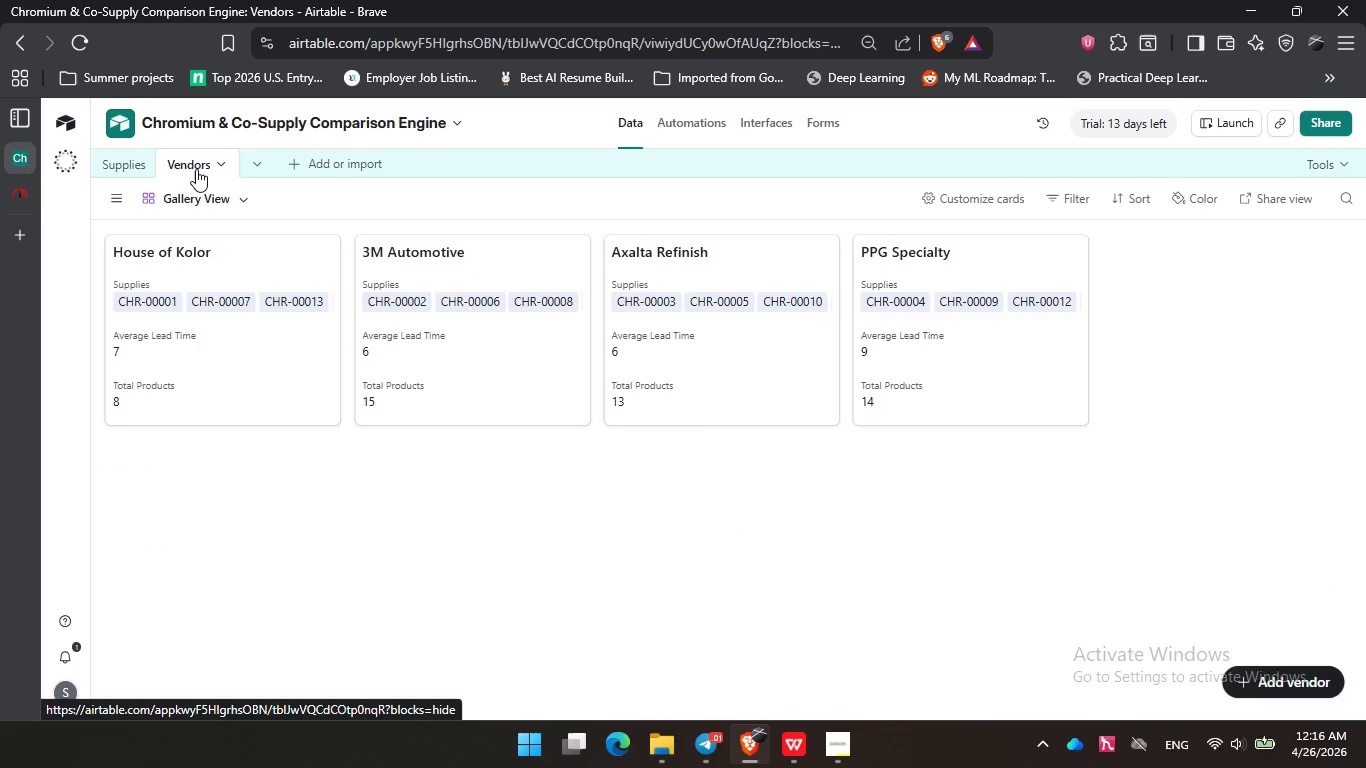 
left_click([174, 310])
 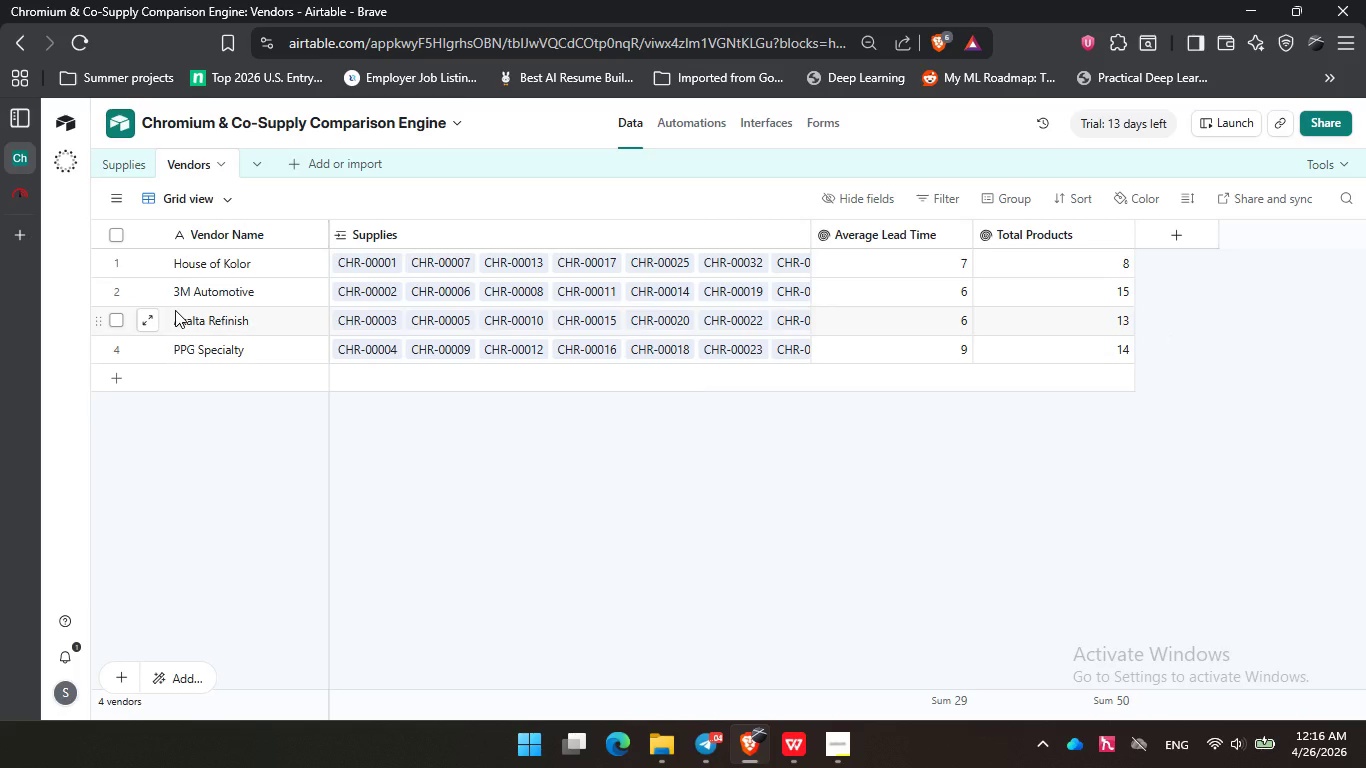 
wait(16.79)
 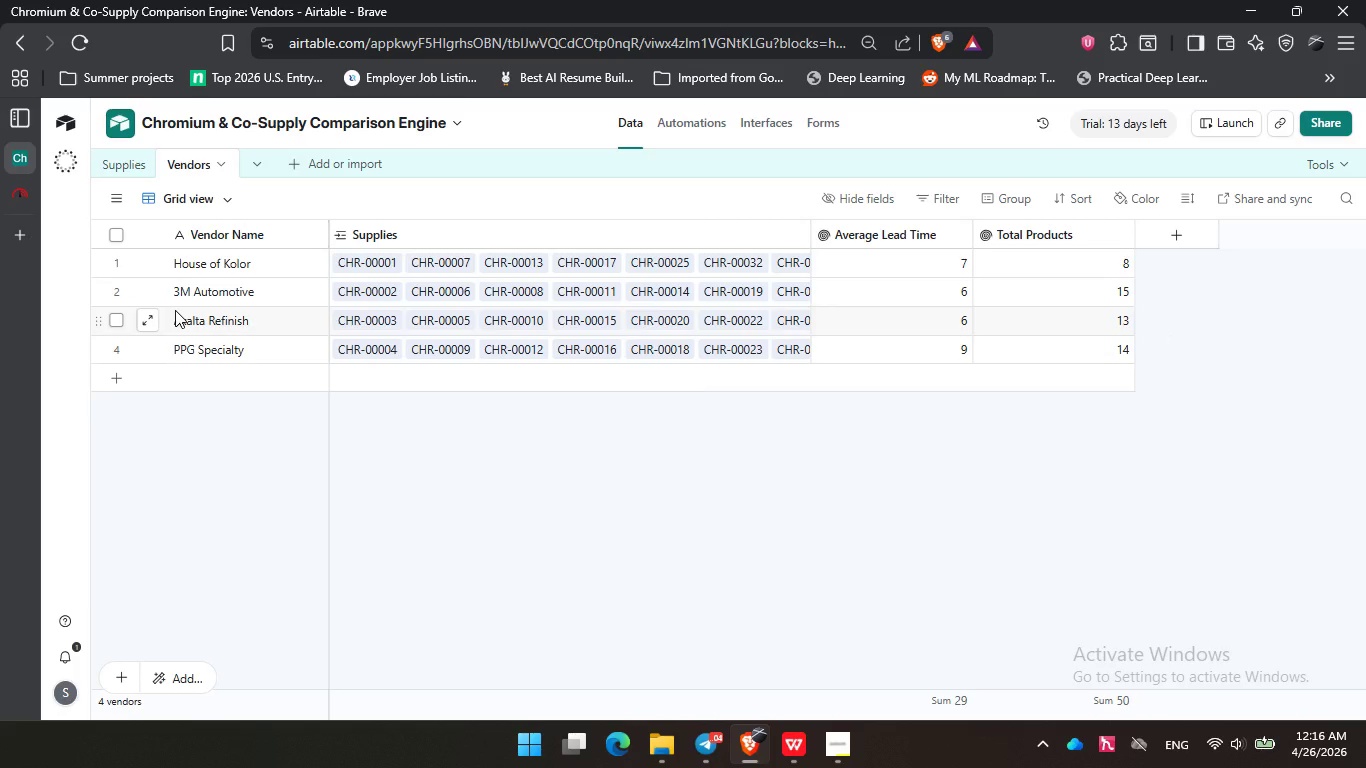 
mouse_move([218, 368])
 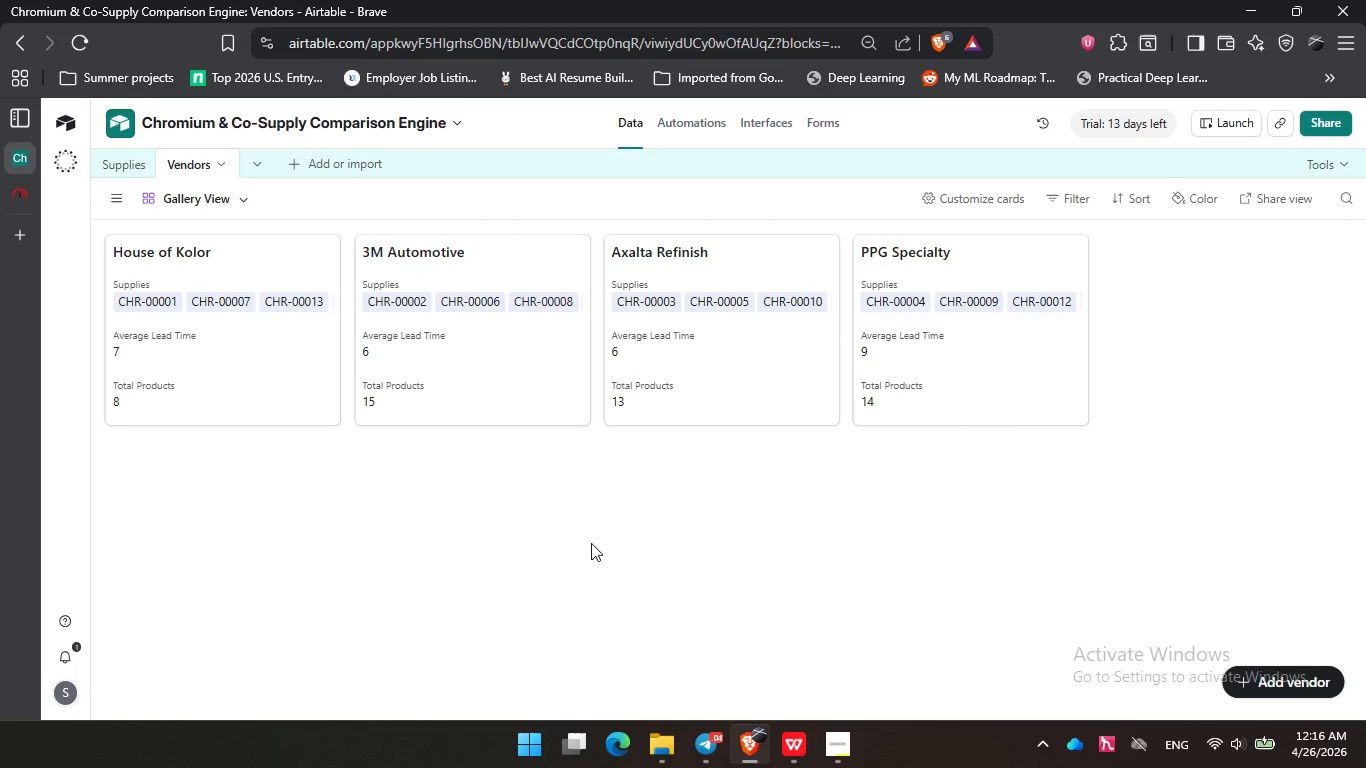 
wait(20.09)
 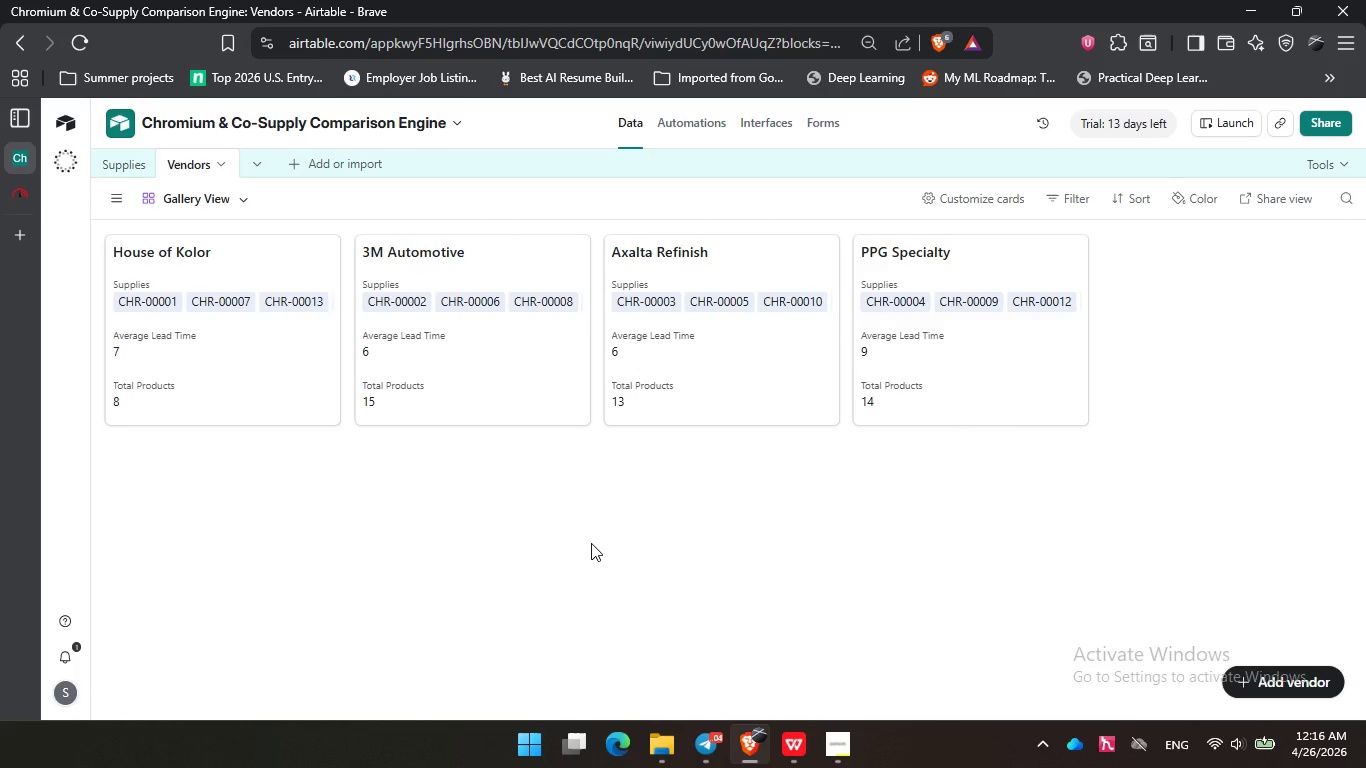 
scroll: coordinate [575, 523], scroll_direction: down, amount: 1.0
 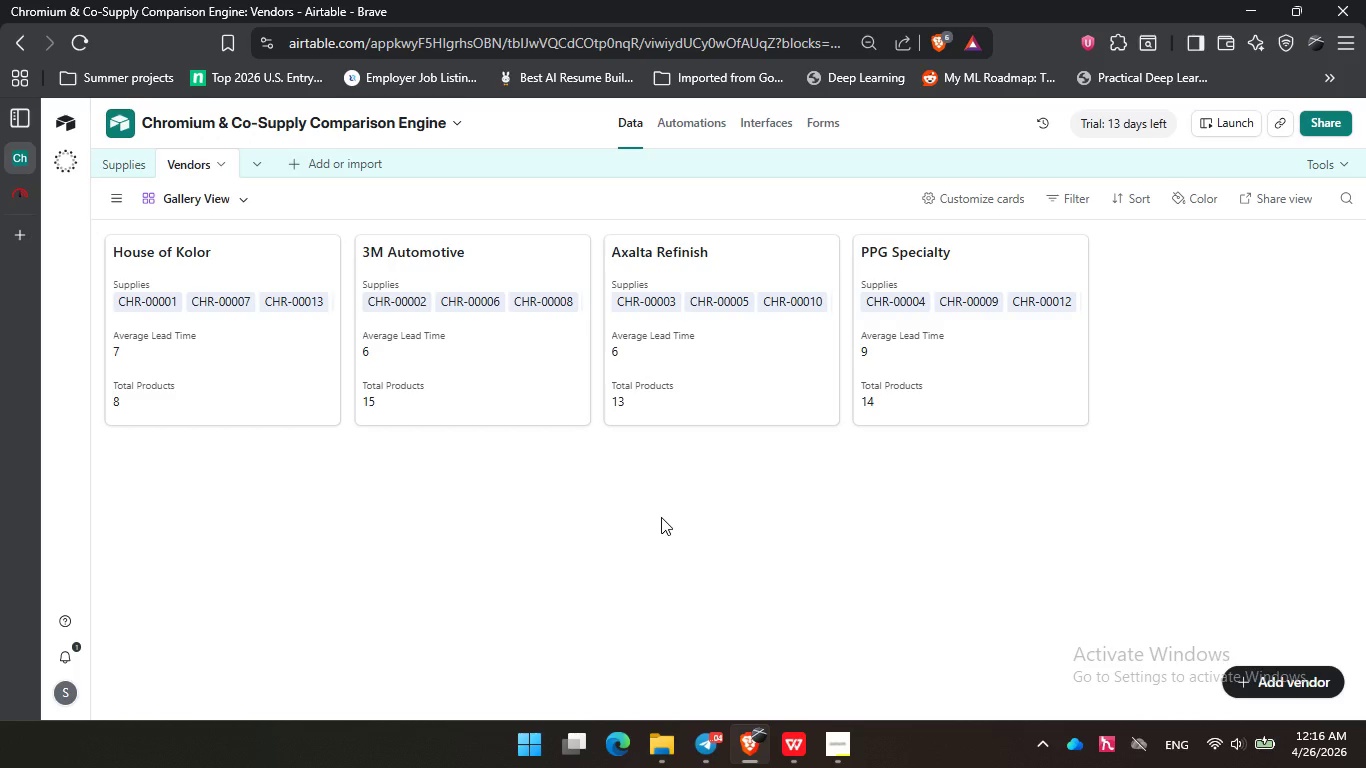 
left_click([509, 564])
 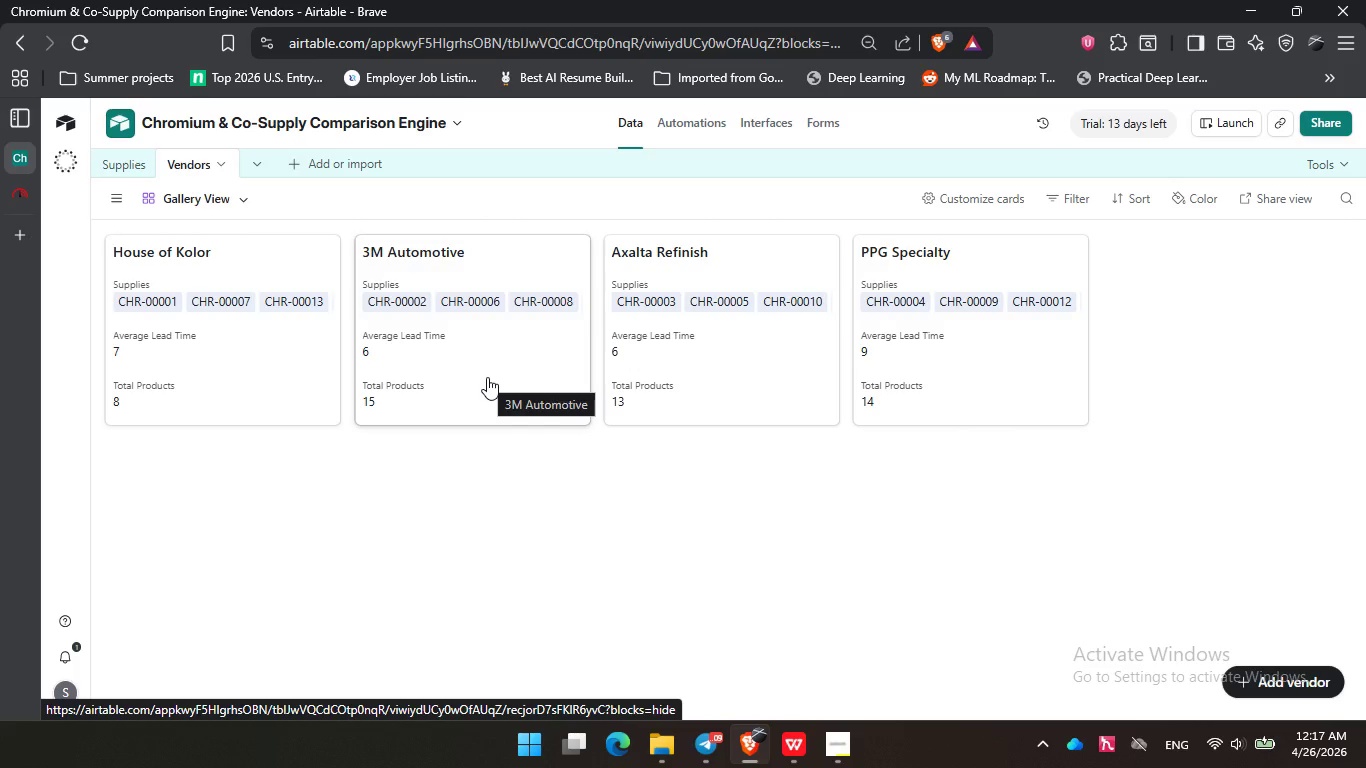 
wait(26.64)
 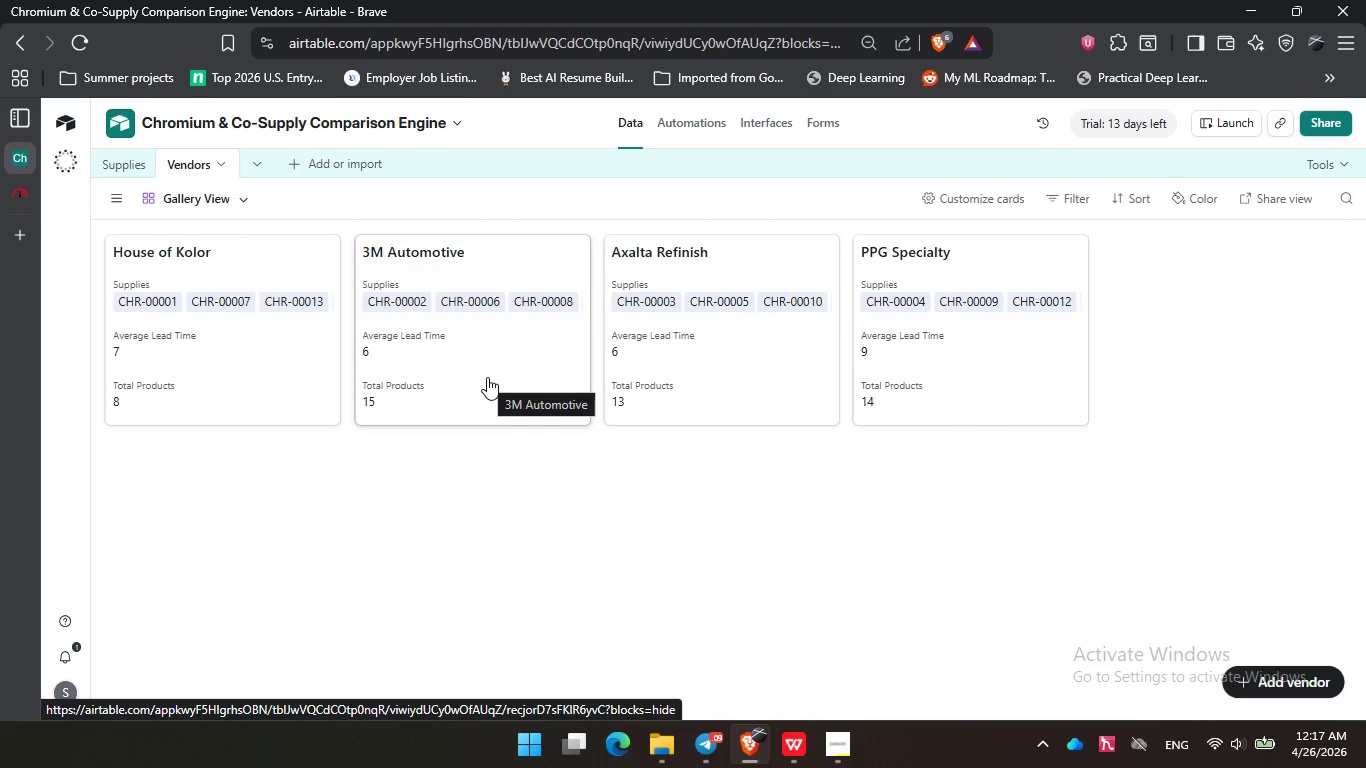 
left_click([683, 376])
 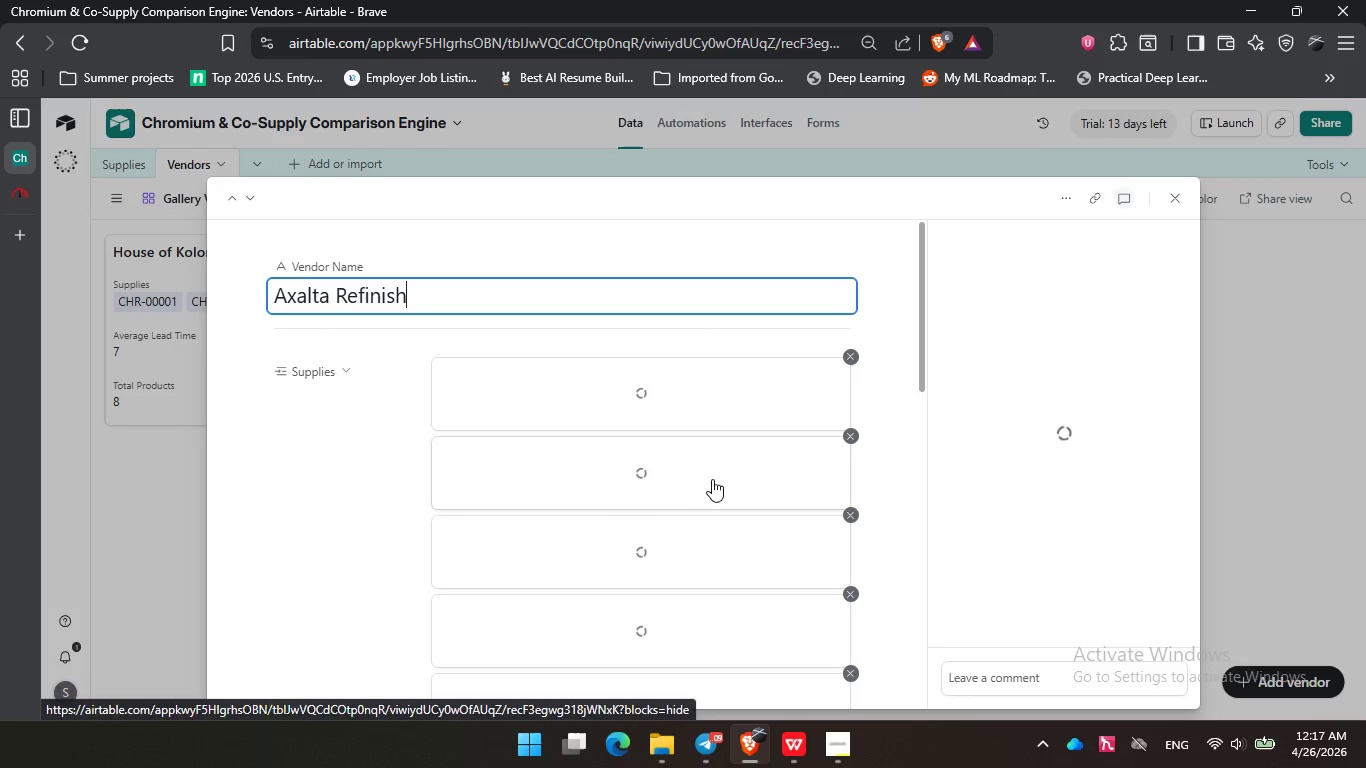 
scroll: coordinate [567, 443], scroll_direction: down, amount: 6.0
 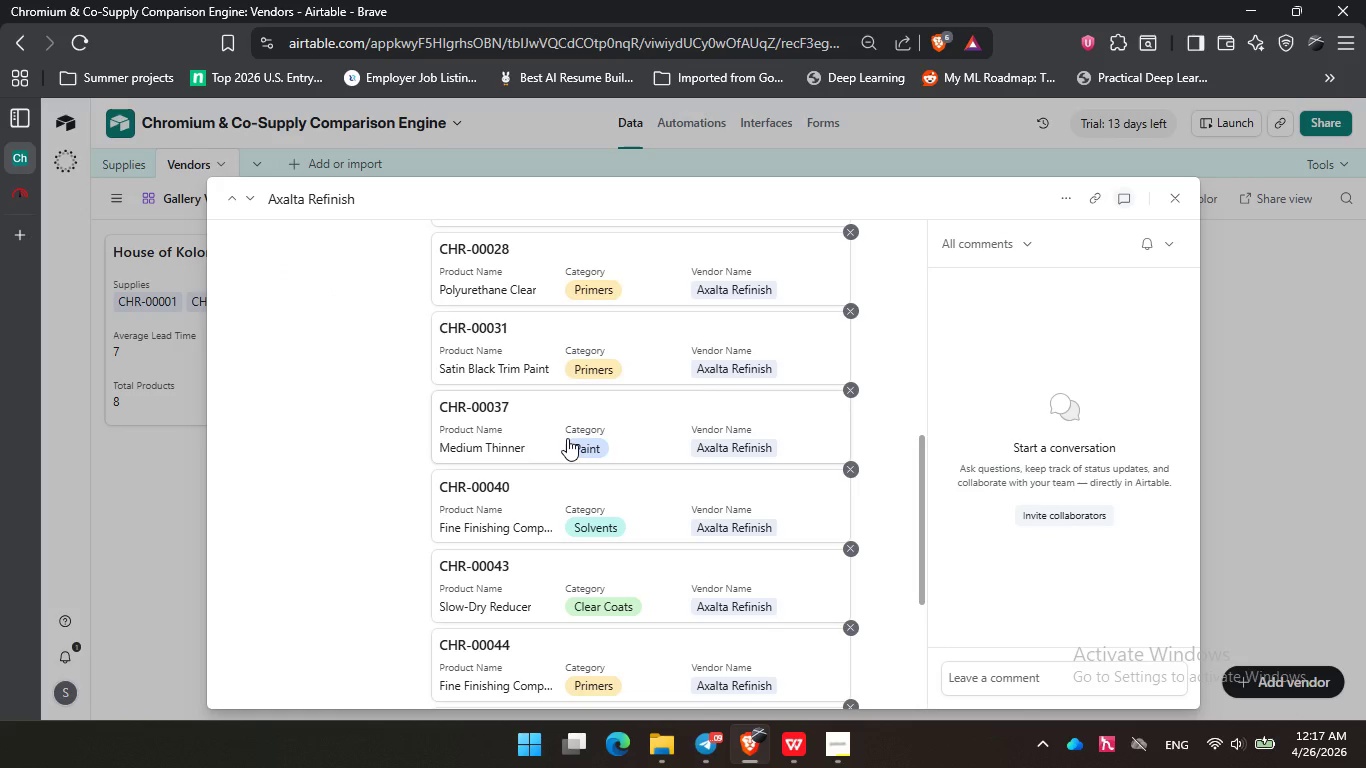 
wait(10.74)
 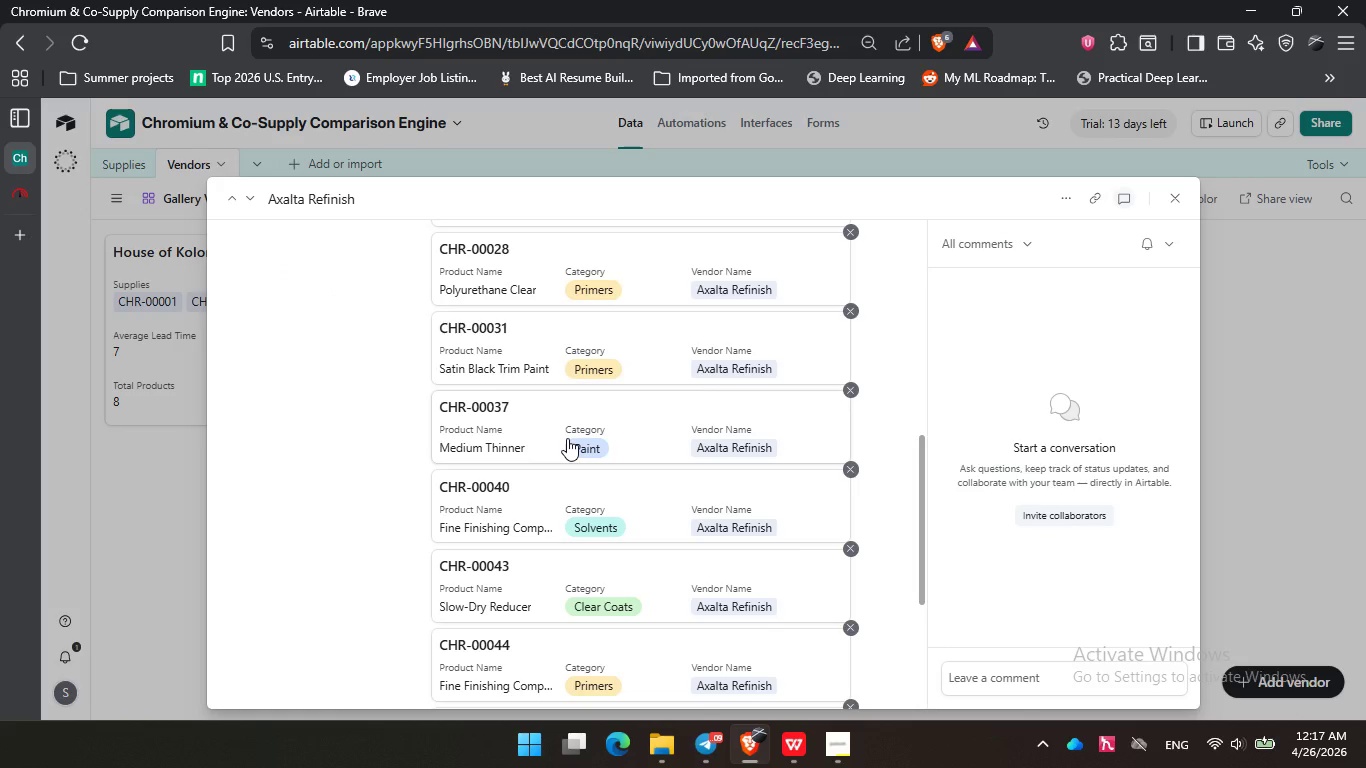 
scroll: coordinate [567, 438], scroll_direction: down, amount: 6.0
 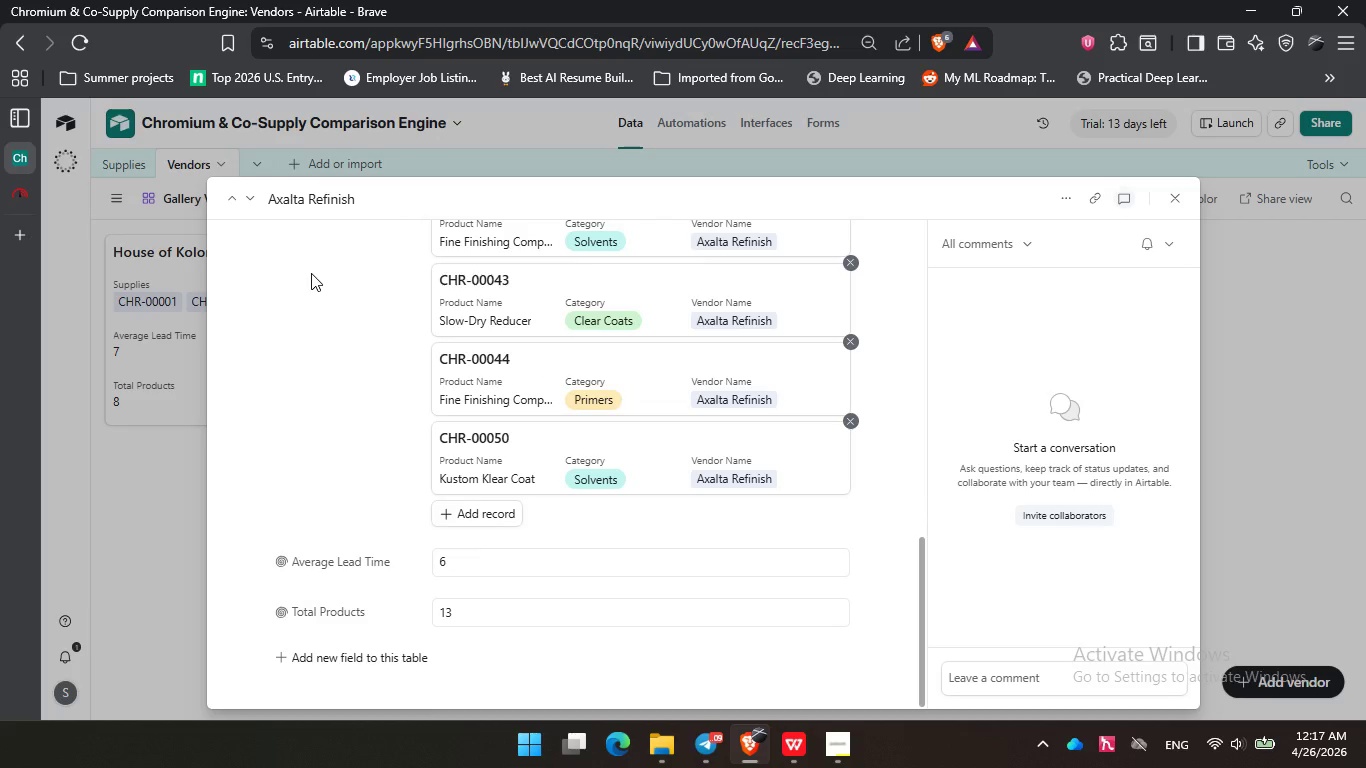 
wait(8.15)
 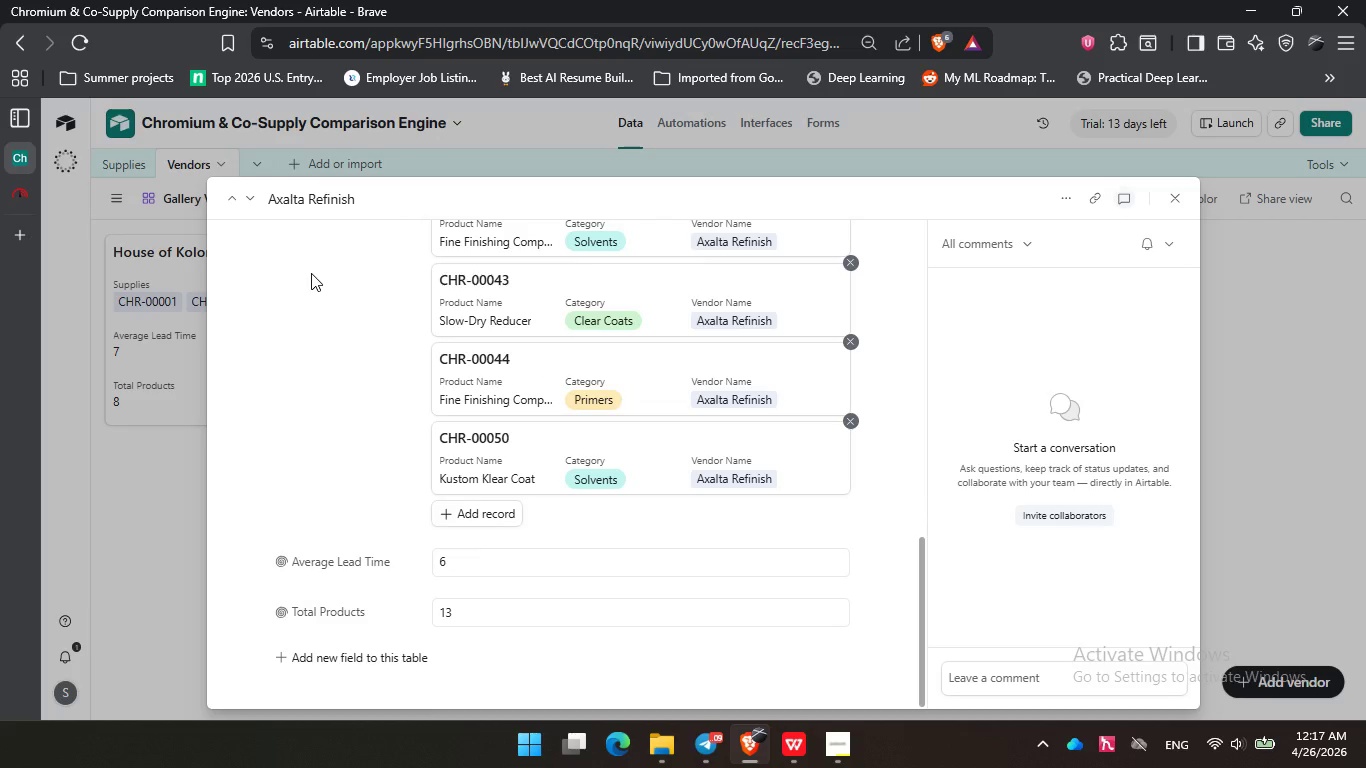 
left_click([1174, 196])
 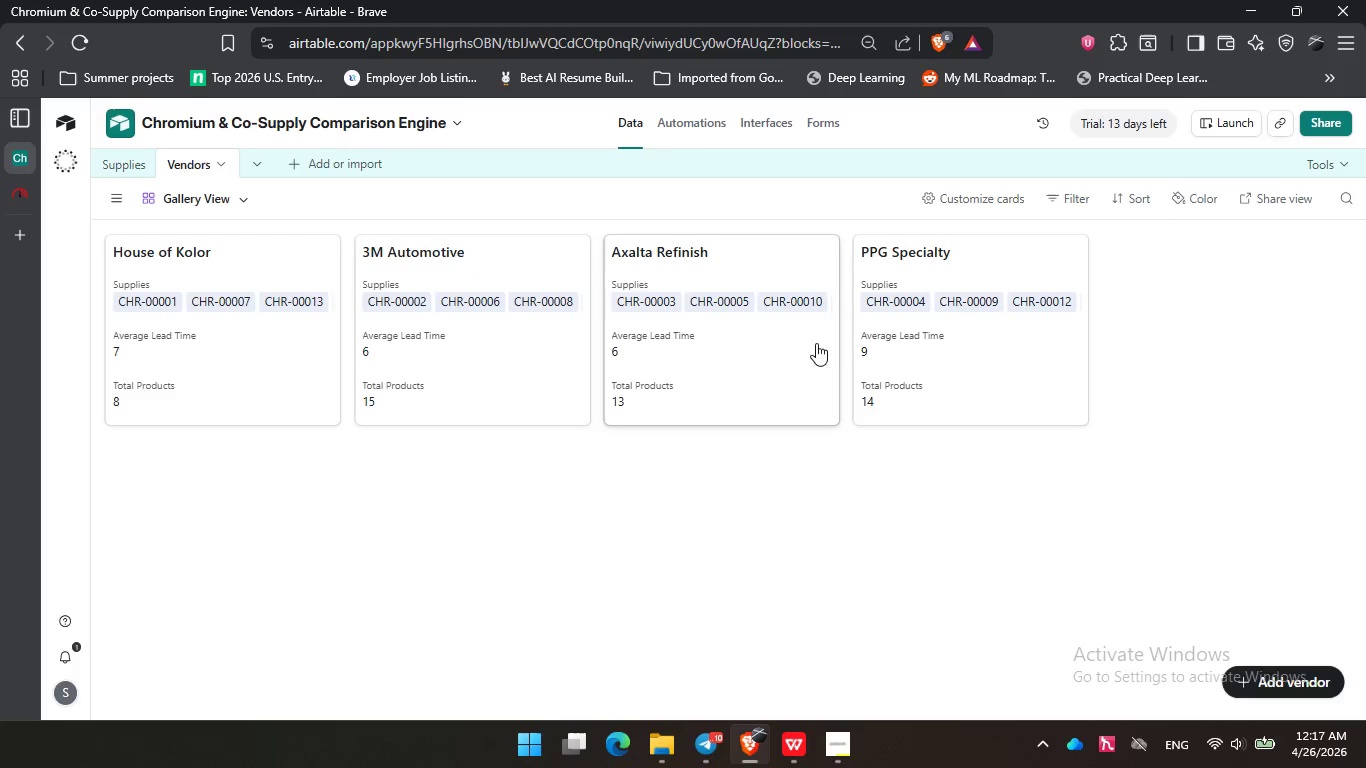 
left_click([943, 347])
 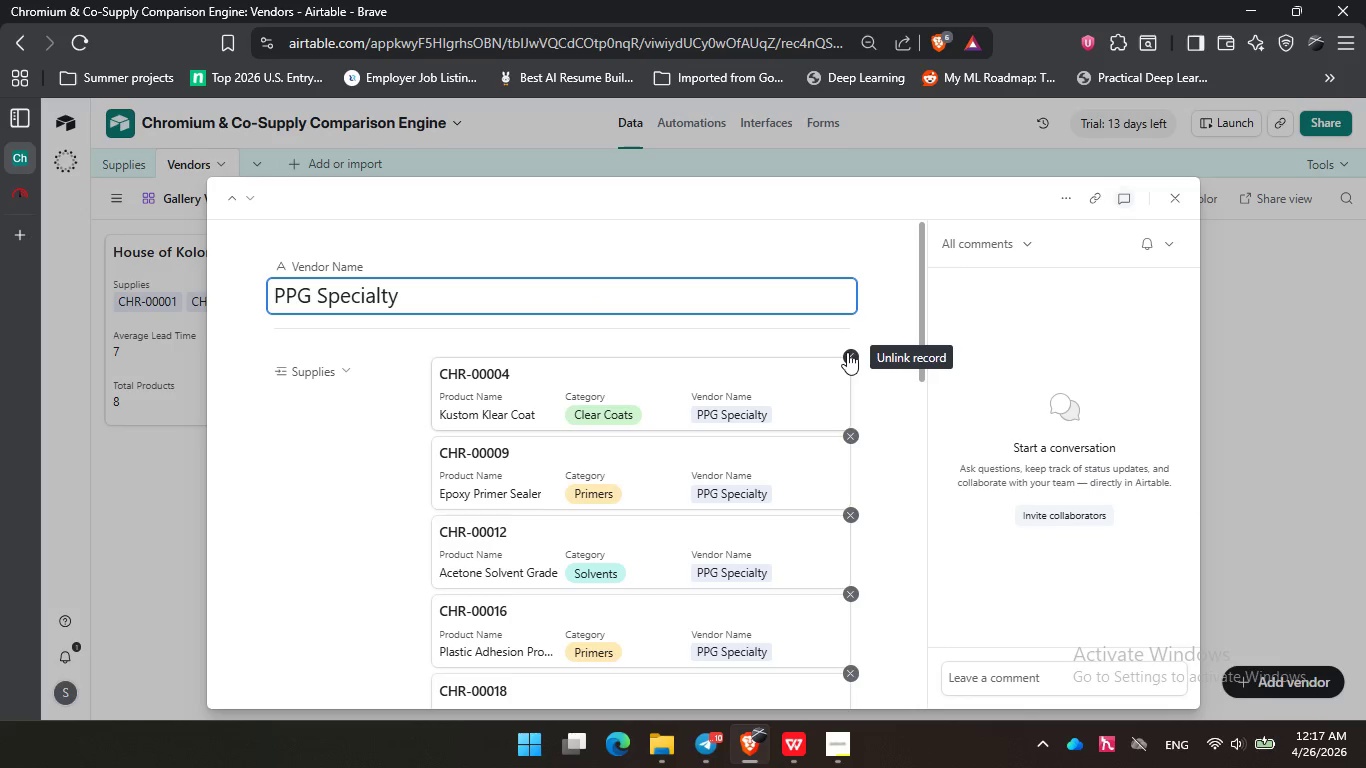 
scroll: coordinate [715, 368], scroll_direction: down, amount: 12.0
 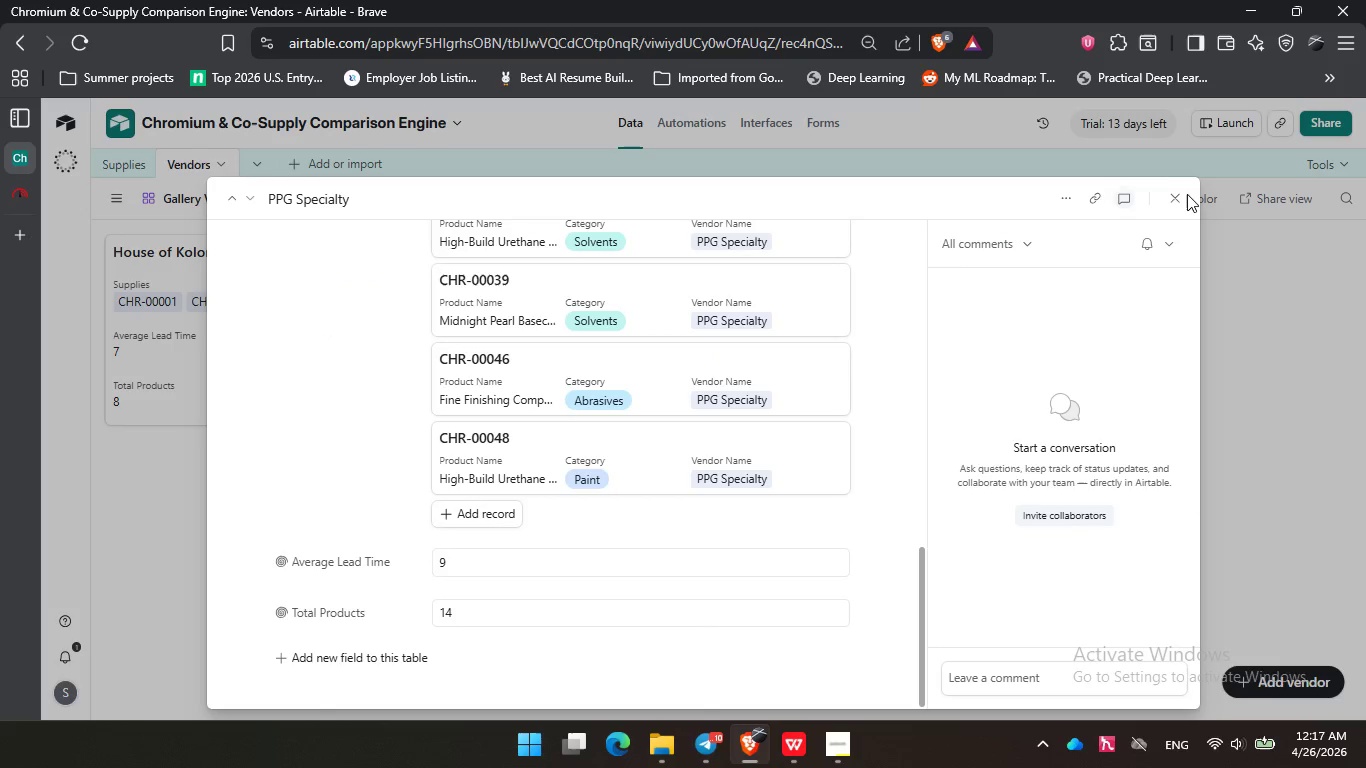 
left_click([1179, 194])
 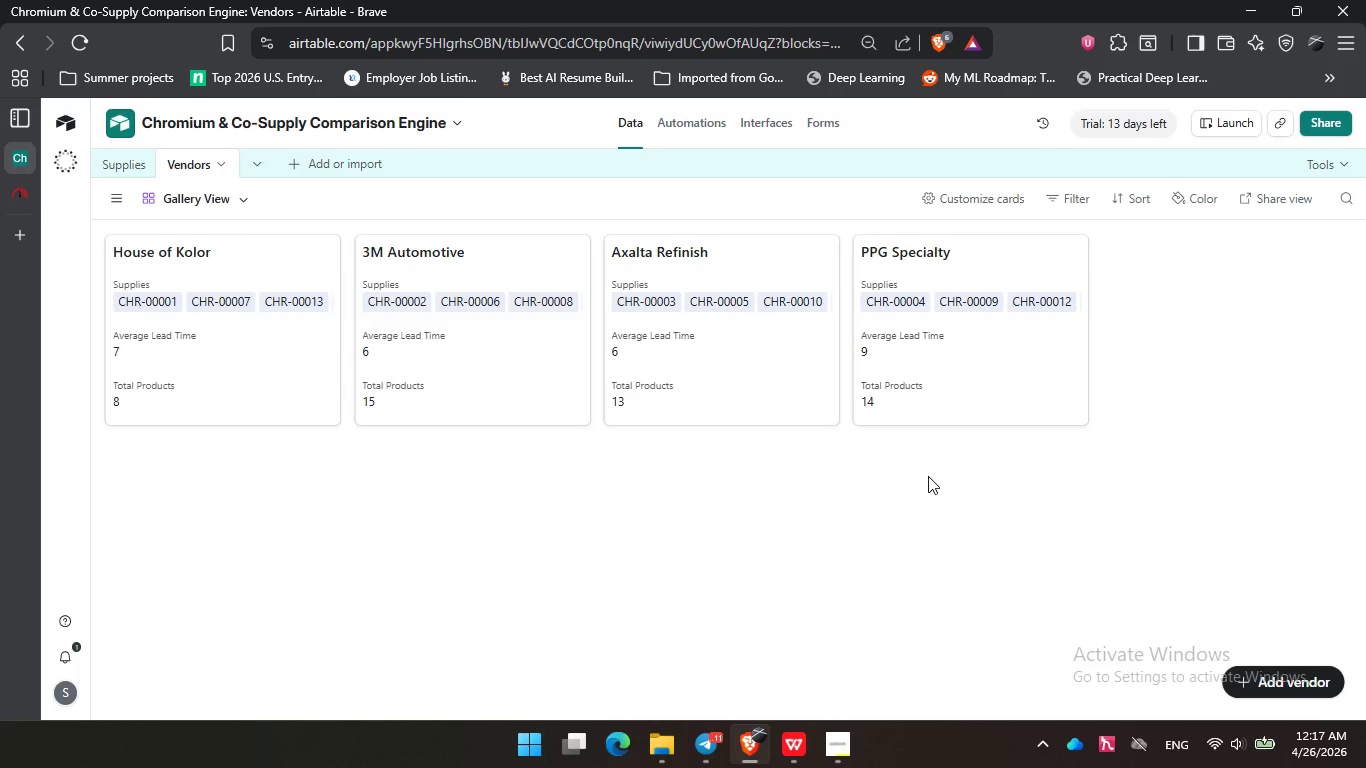 
wait(14.84)
 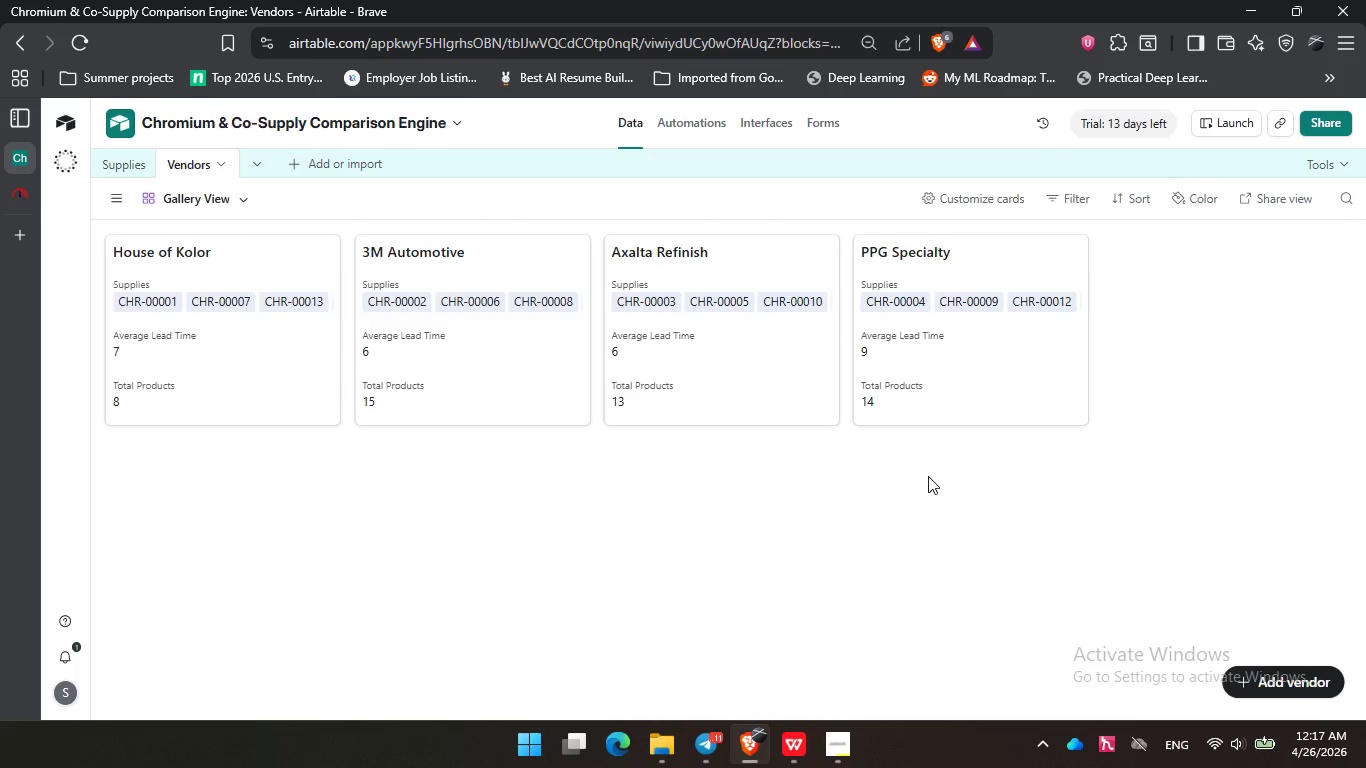 
mouse_move([137, 201])
 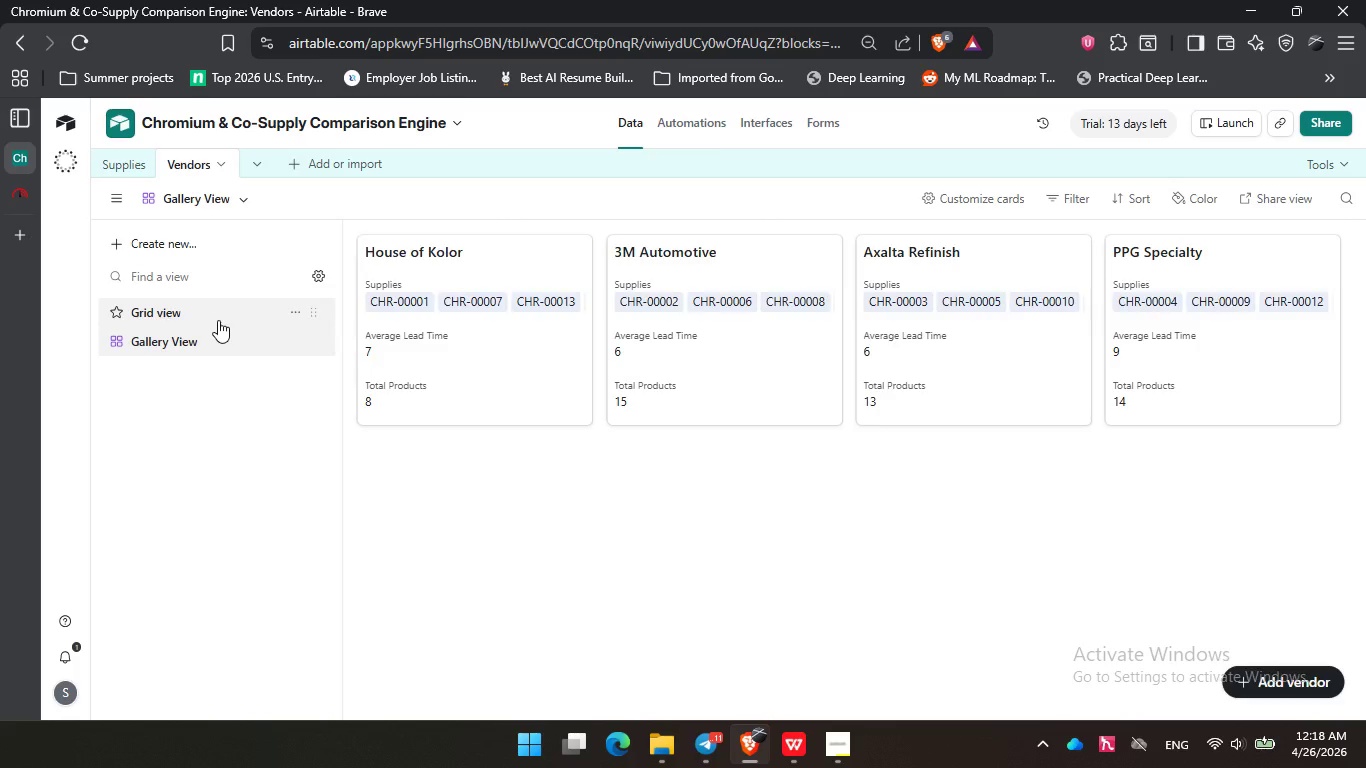 
left_click([218, 320])
 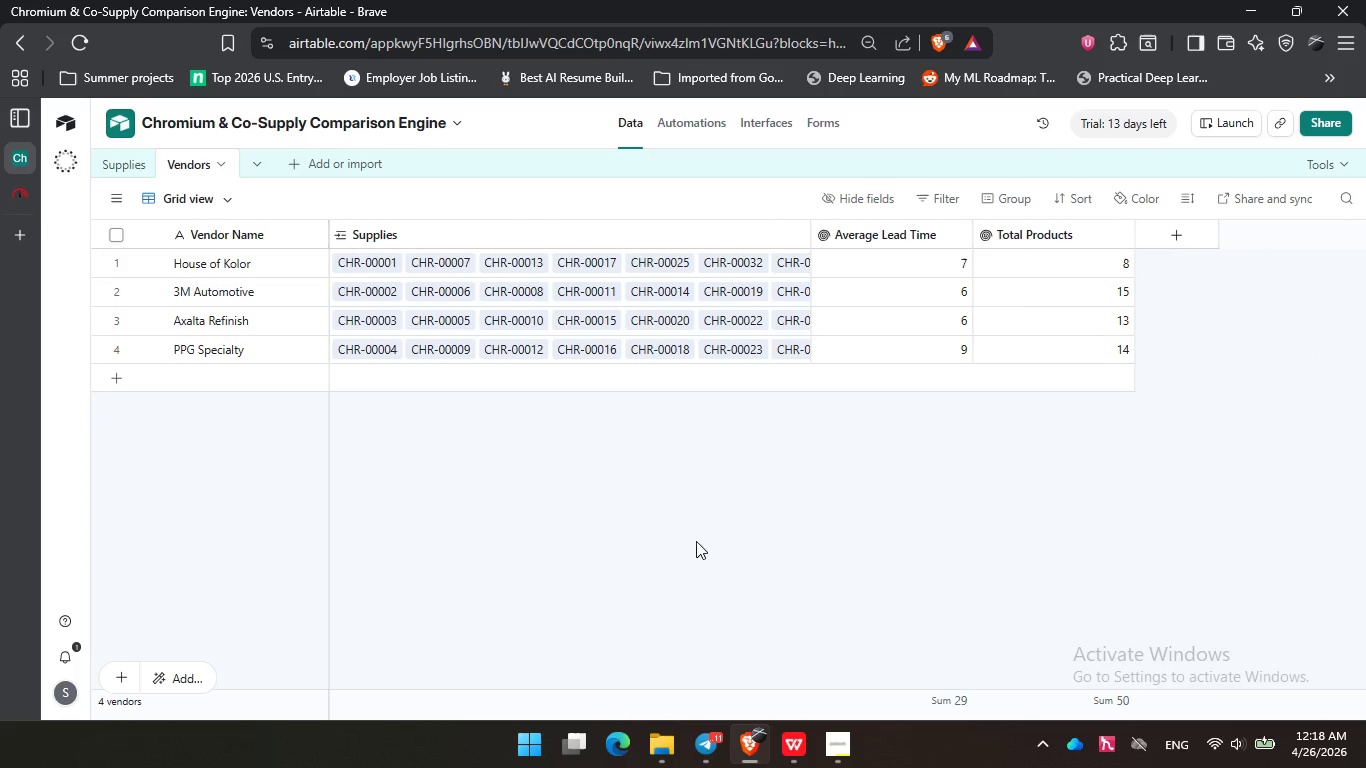 
left_click([124, 170])
 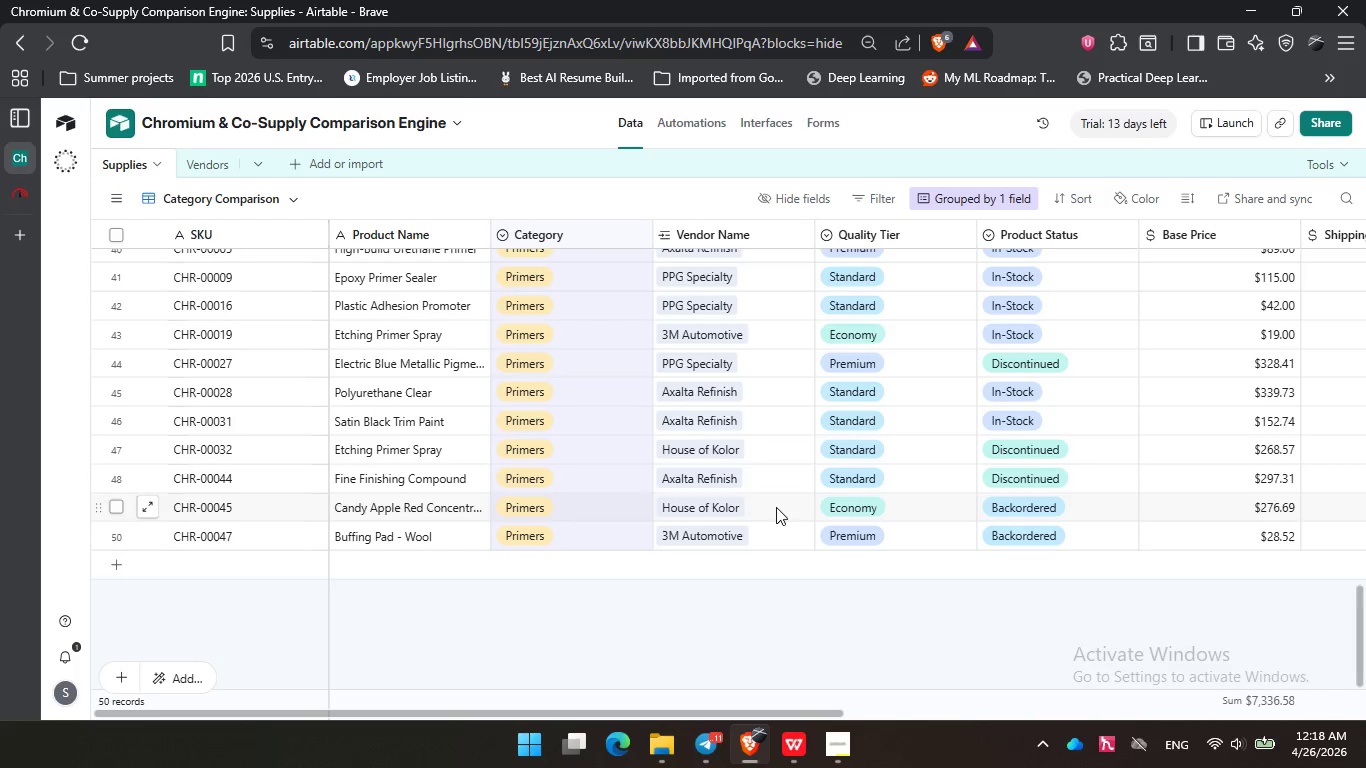 
scroll: coordinate [757, 520], scroll_direction: up, amount: 11.0
 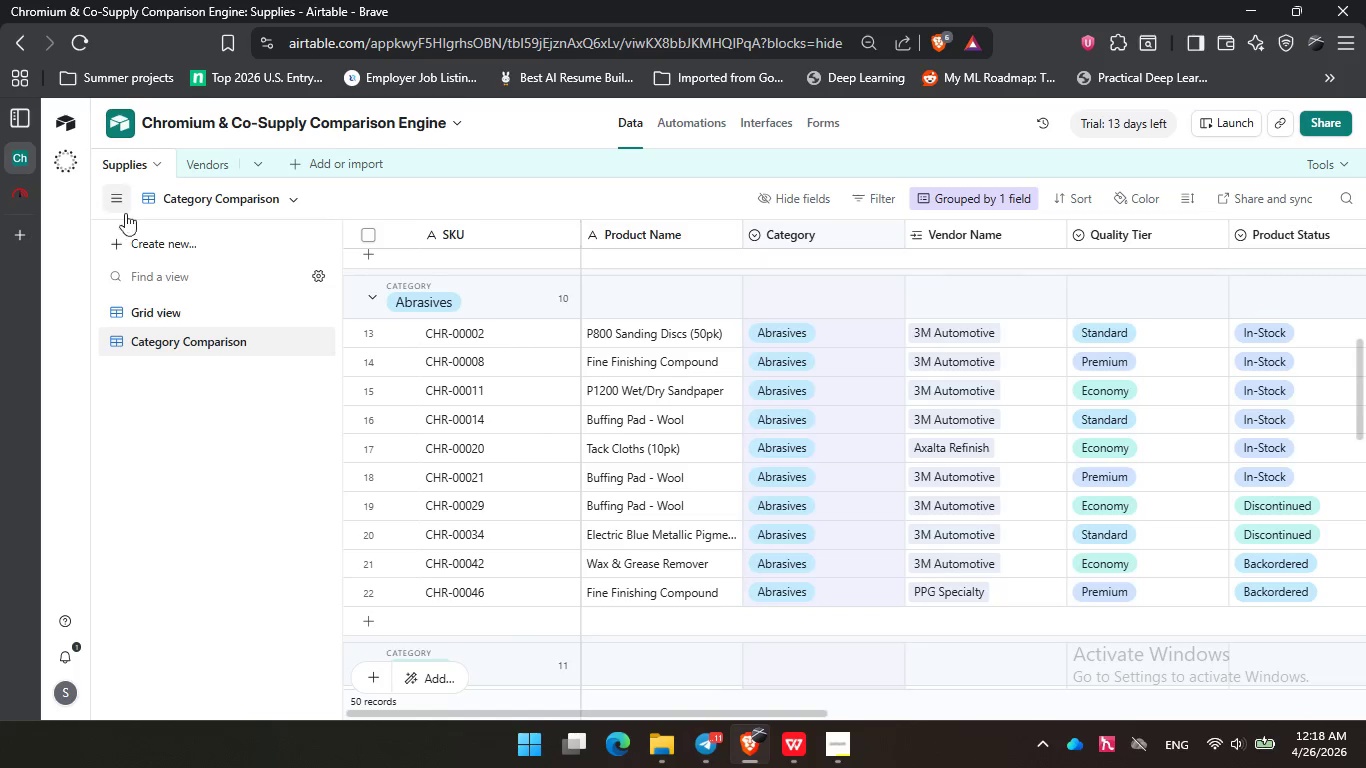 
left_click([181, 307])
 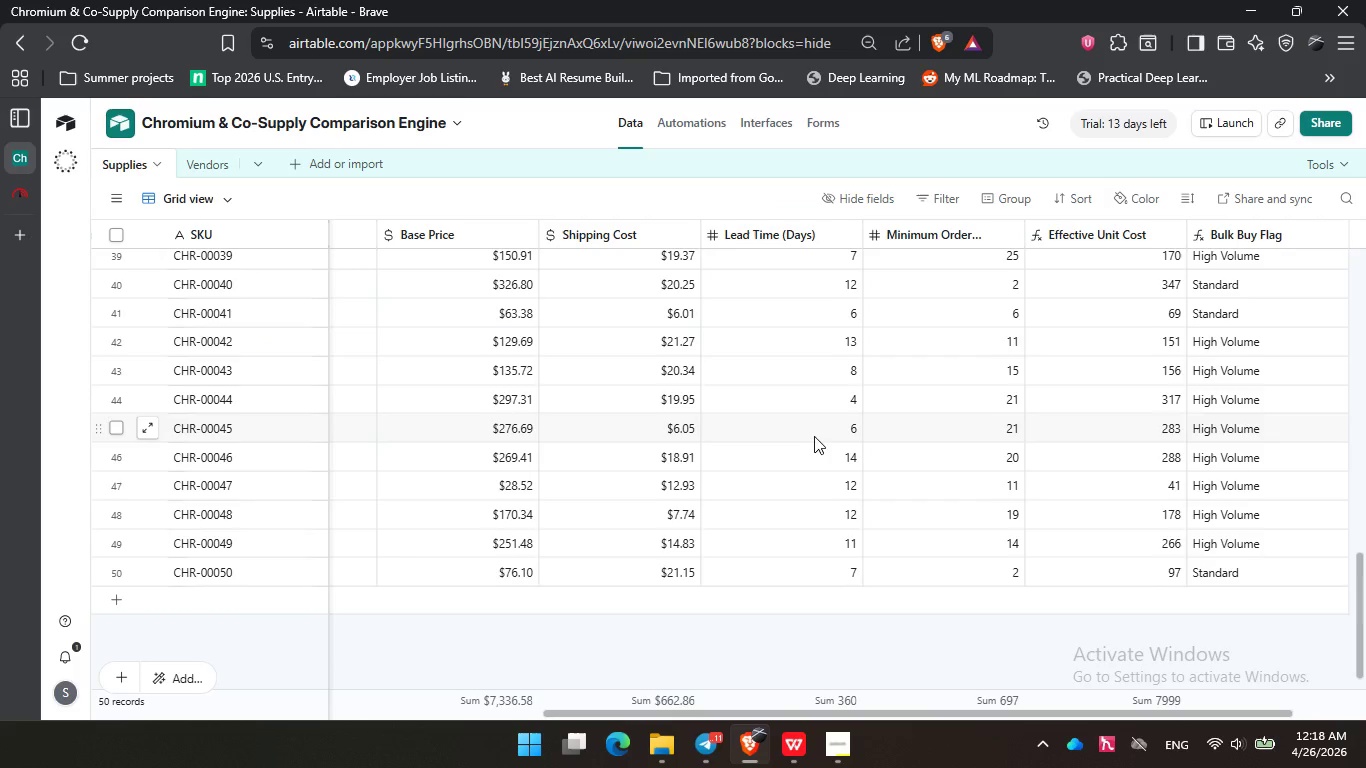 
scroll: coordinate [727, 517], scroll_direction: up, amount: 17.0
 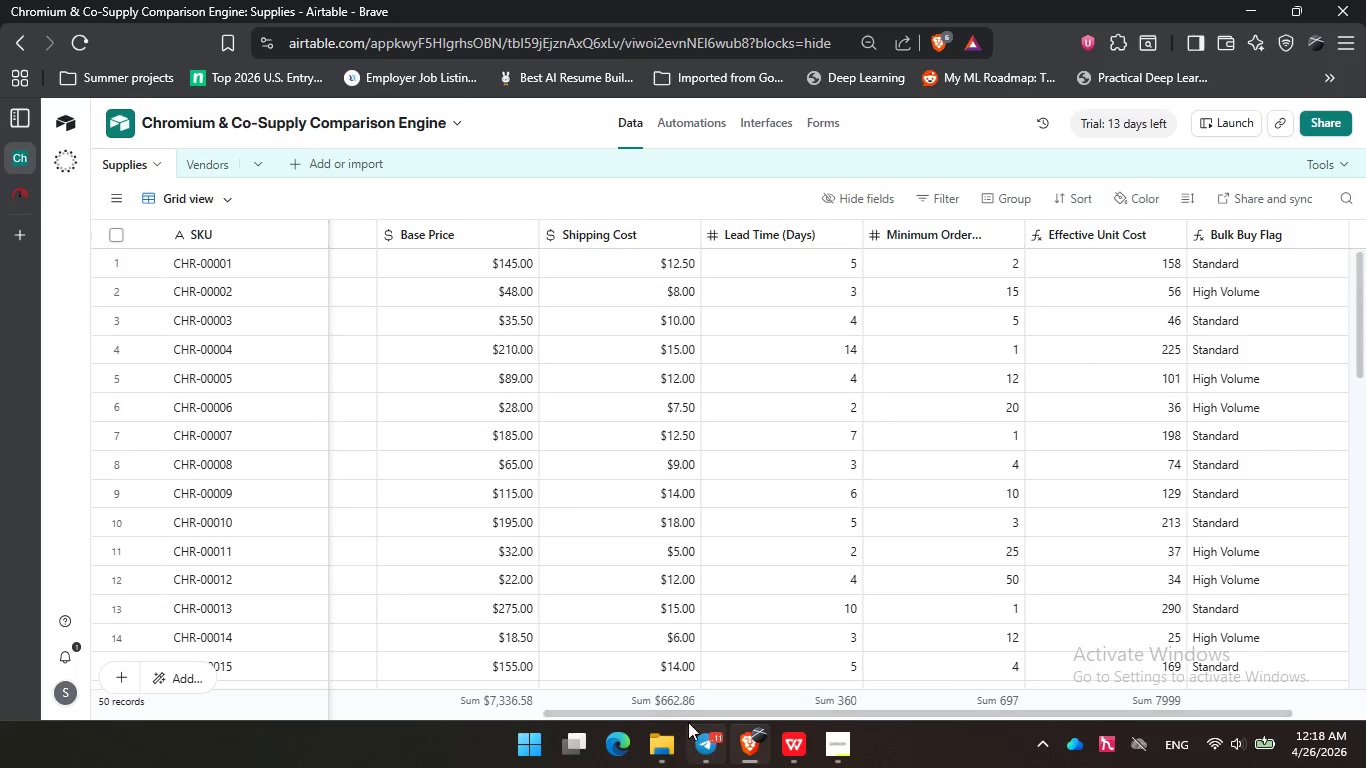 
left_click_drag(start_coordinate=[690, 711], to_coordinate=[770, 696])
 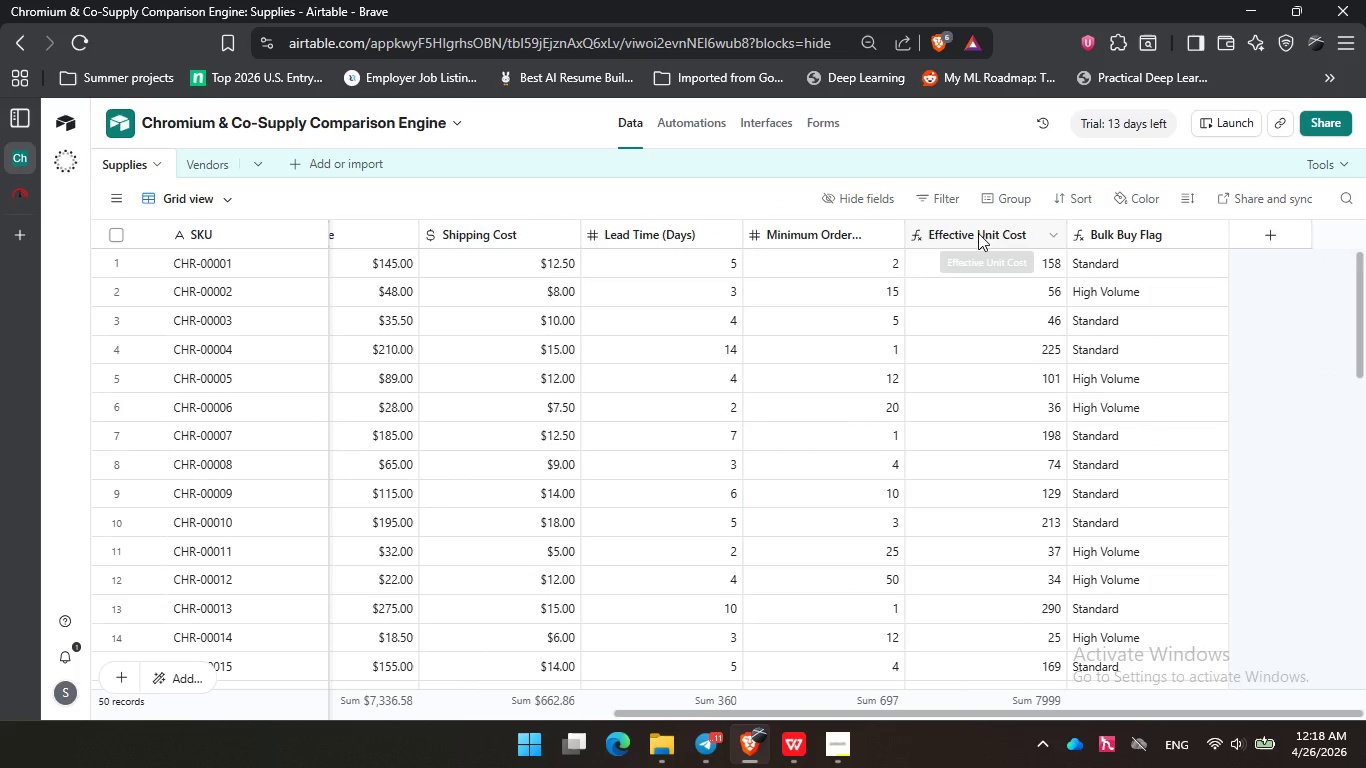 
double_click([978, 233])
 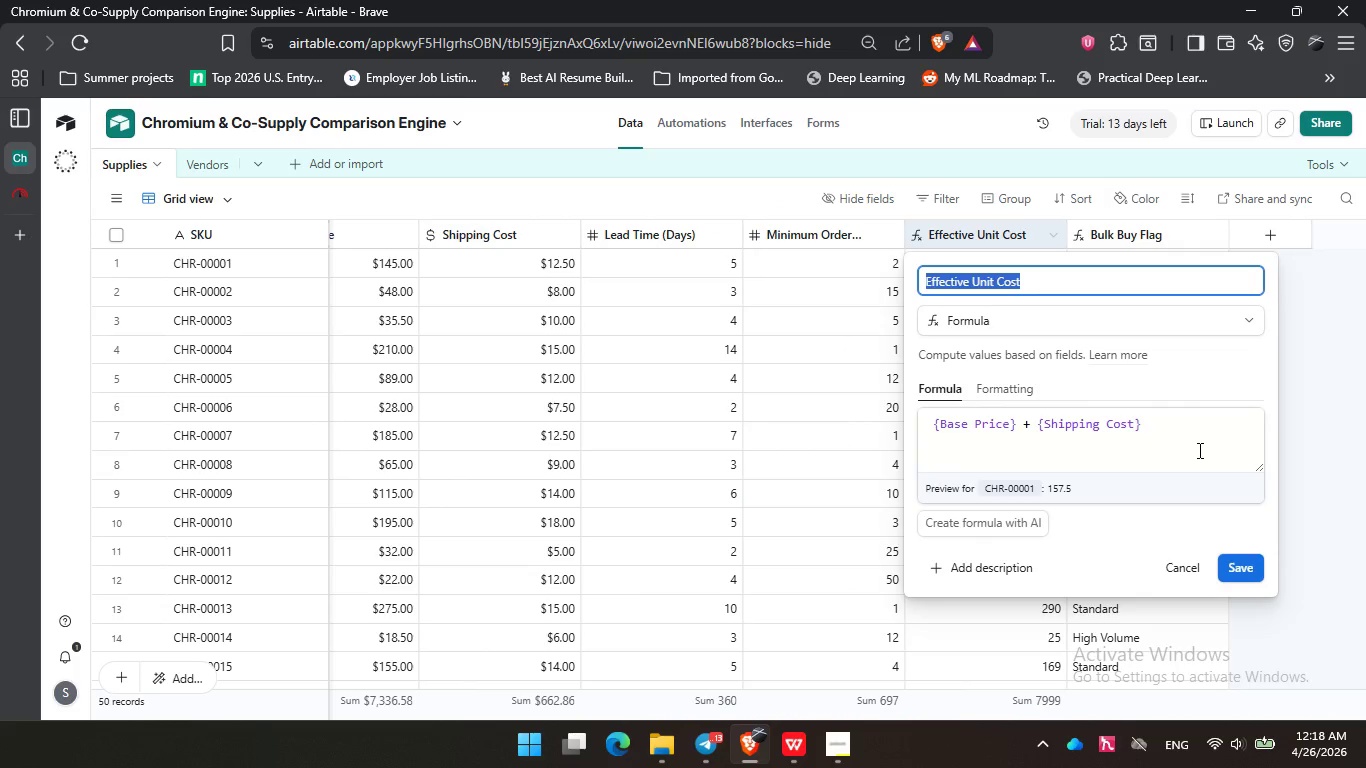 
left_click([1201, 447])
 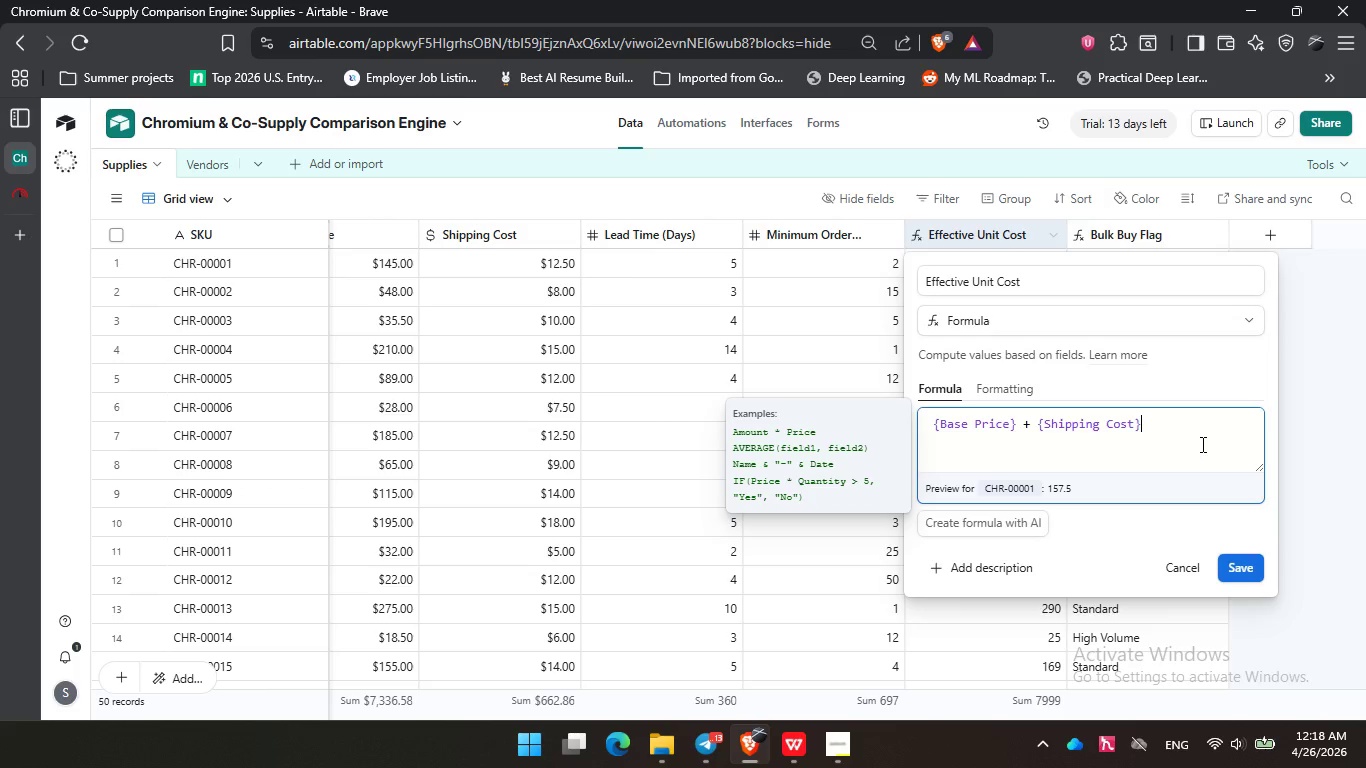 
wait(8.98)
 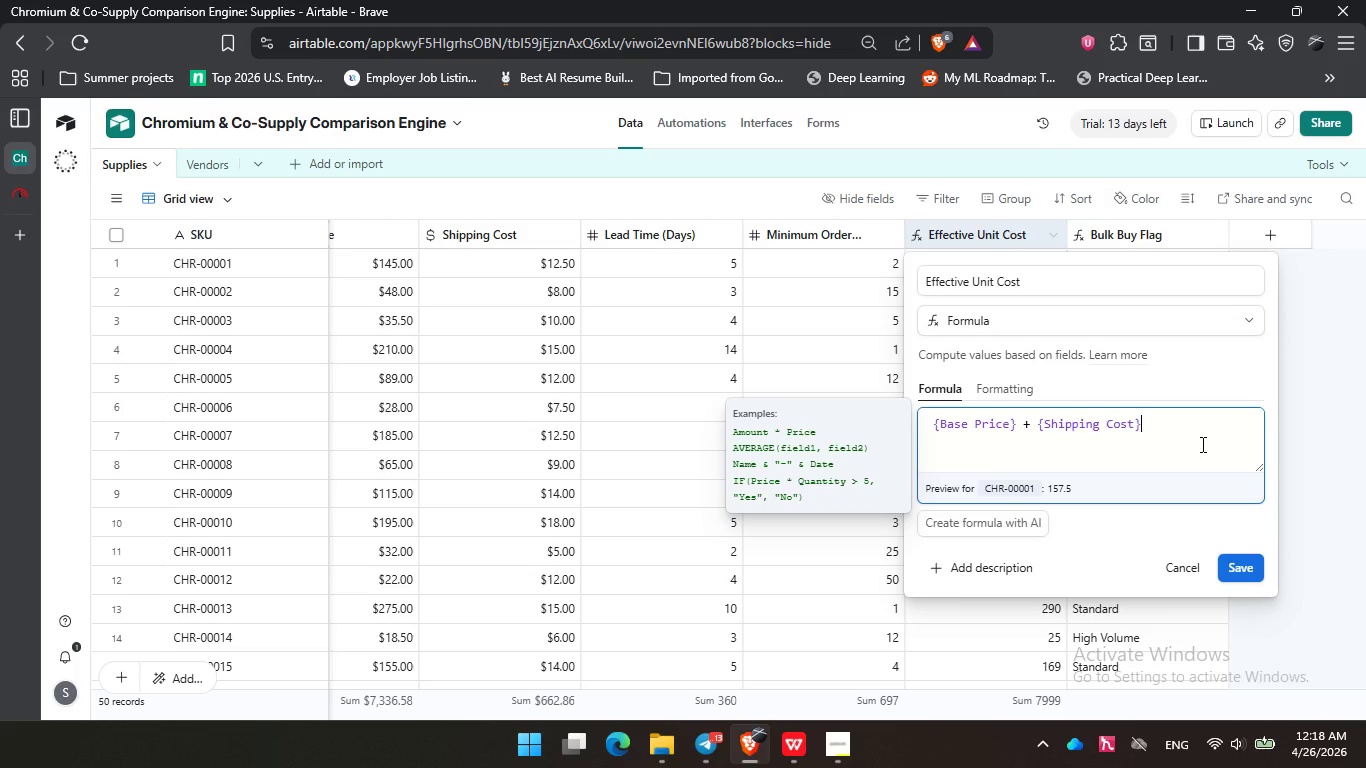 
double_click([1131, 233])
 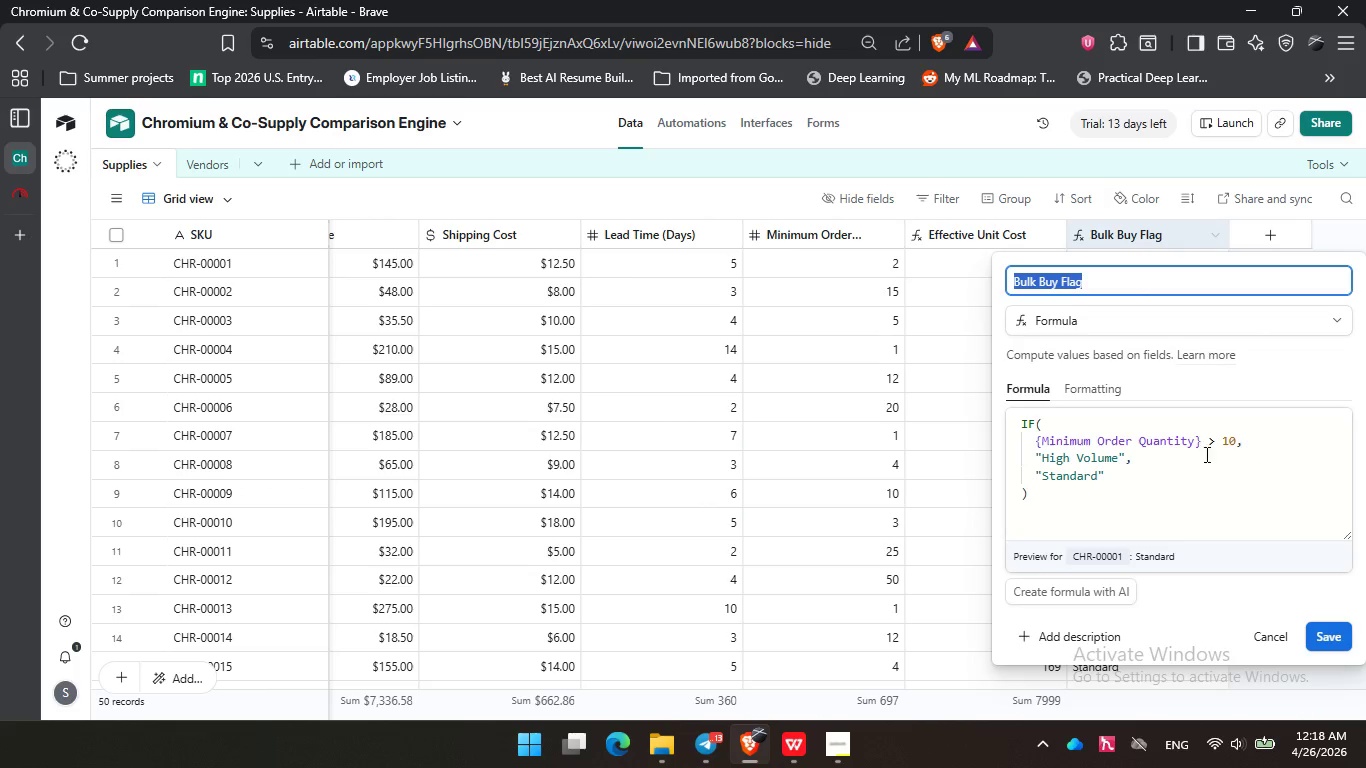 
left_click([1187, 519])
 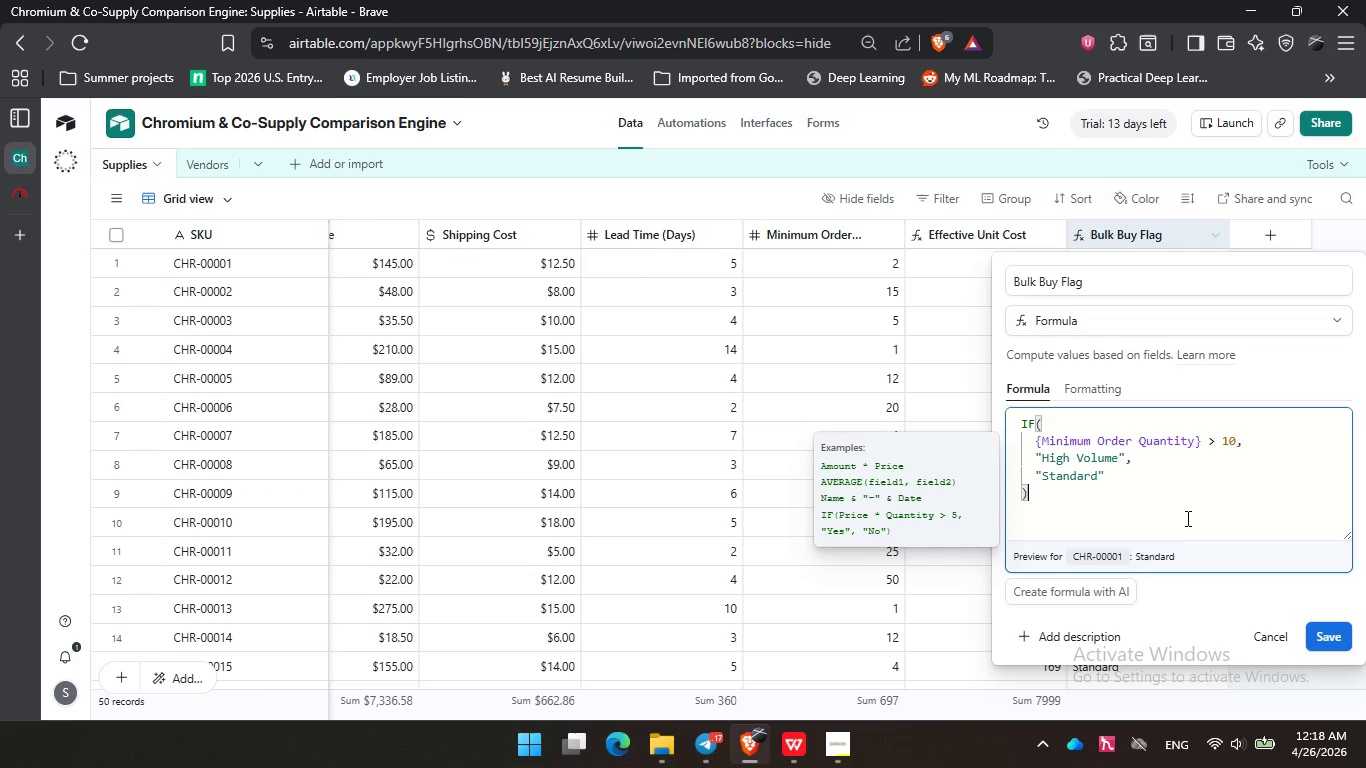 
wait(21.89)
 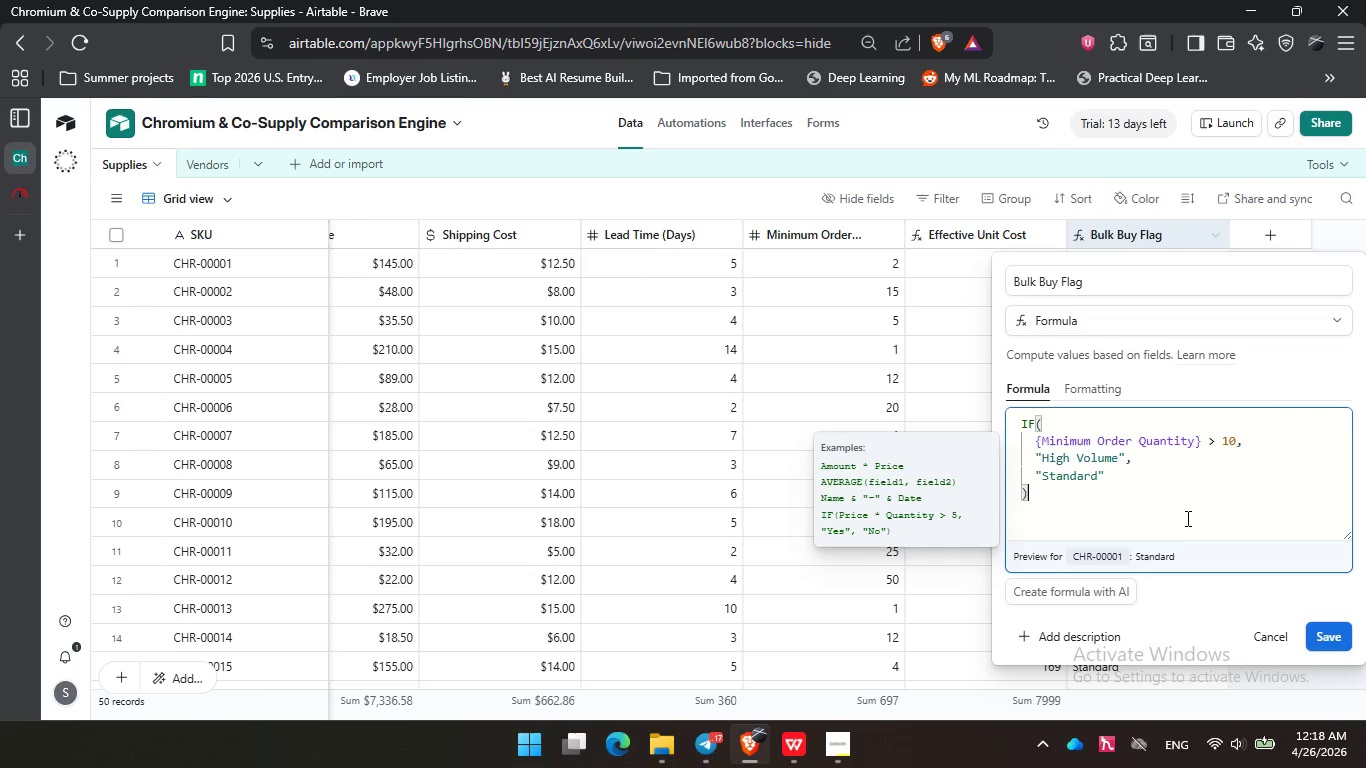 
left_click([636, 188])
 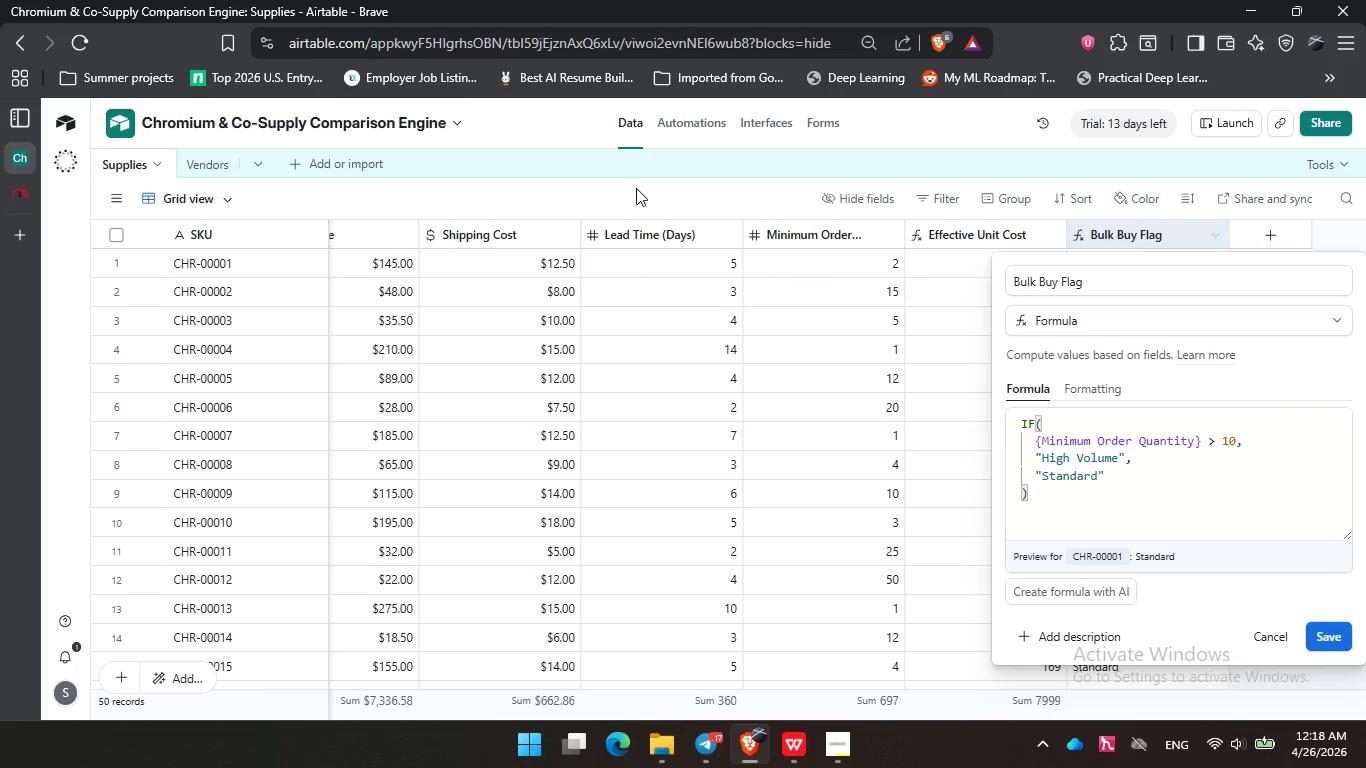 
left_click([636, 188])
 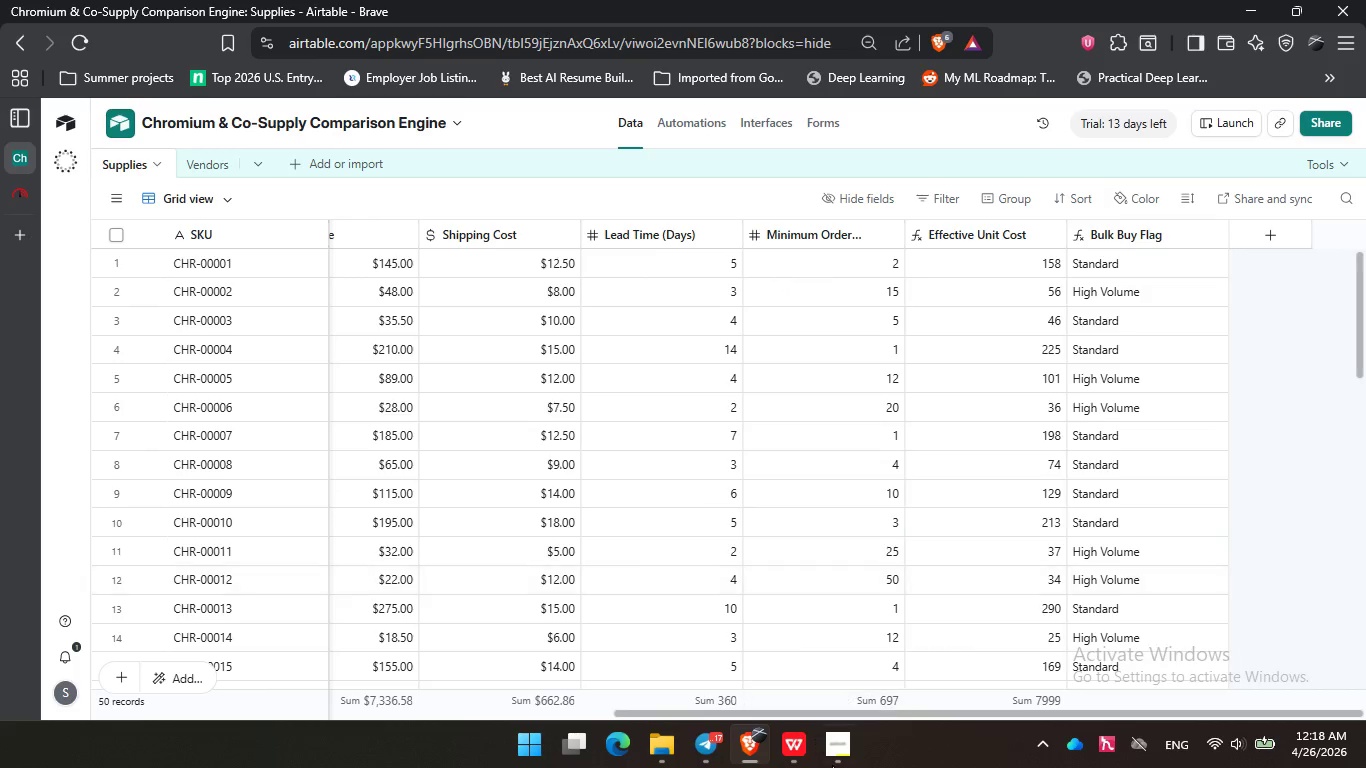 